 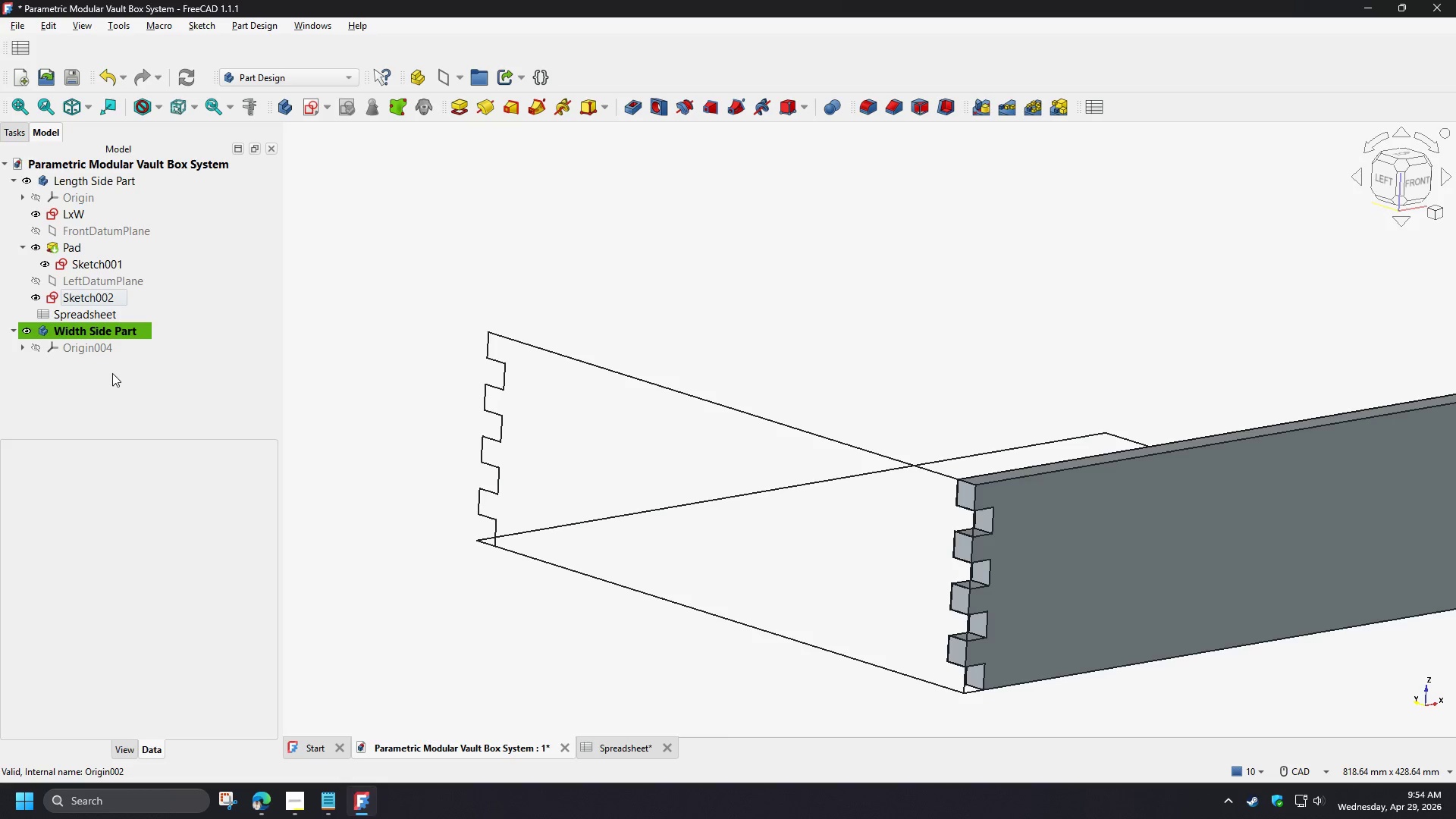 
left_click([104, 281])
 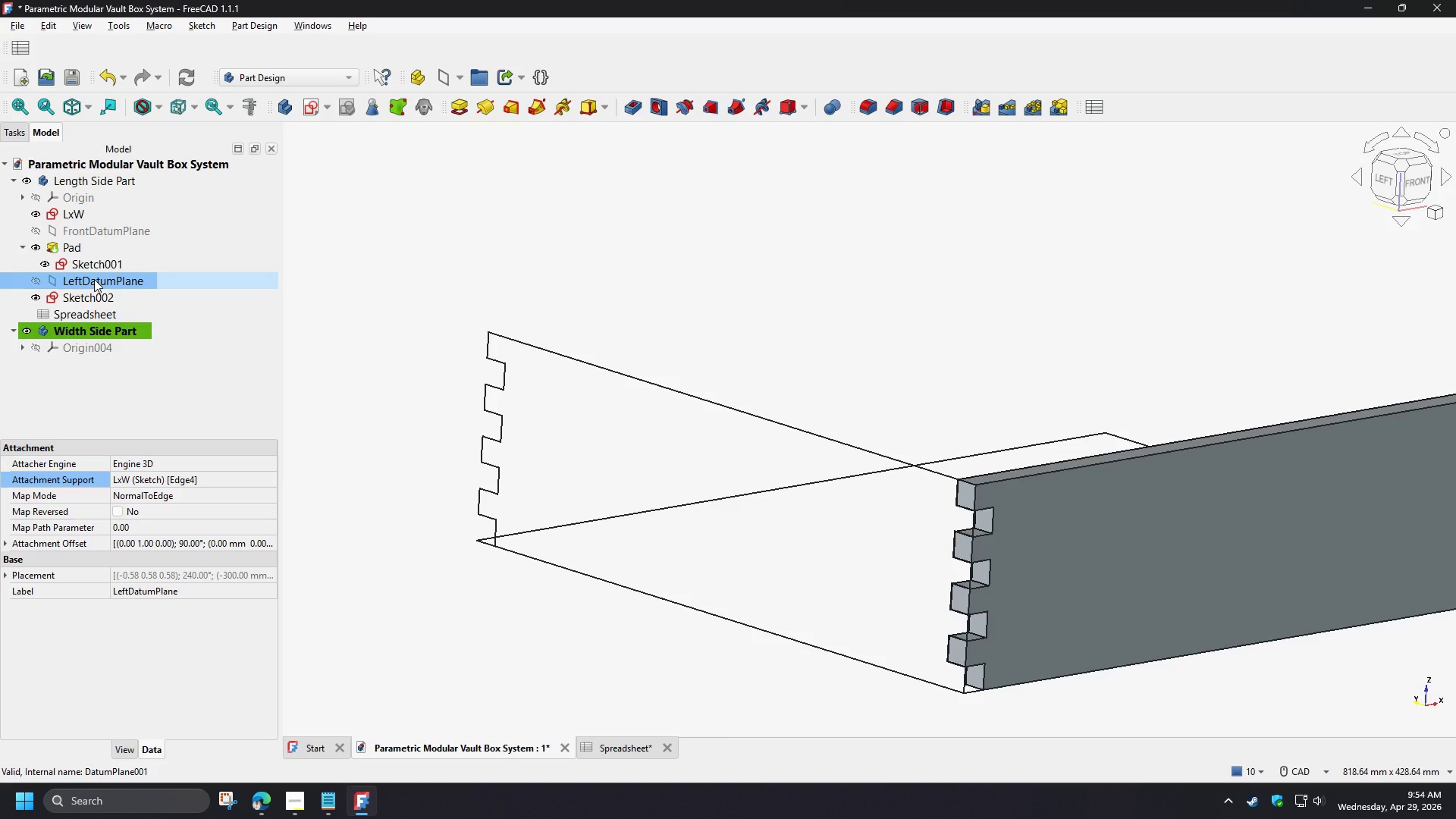 
hold_key(key=ShiftLeft, duration=0.62)
left_click([93, 301])
 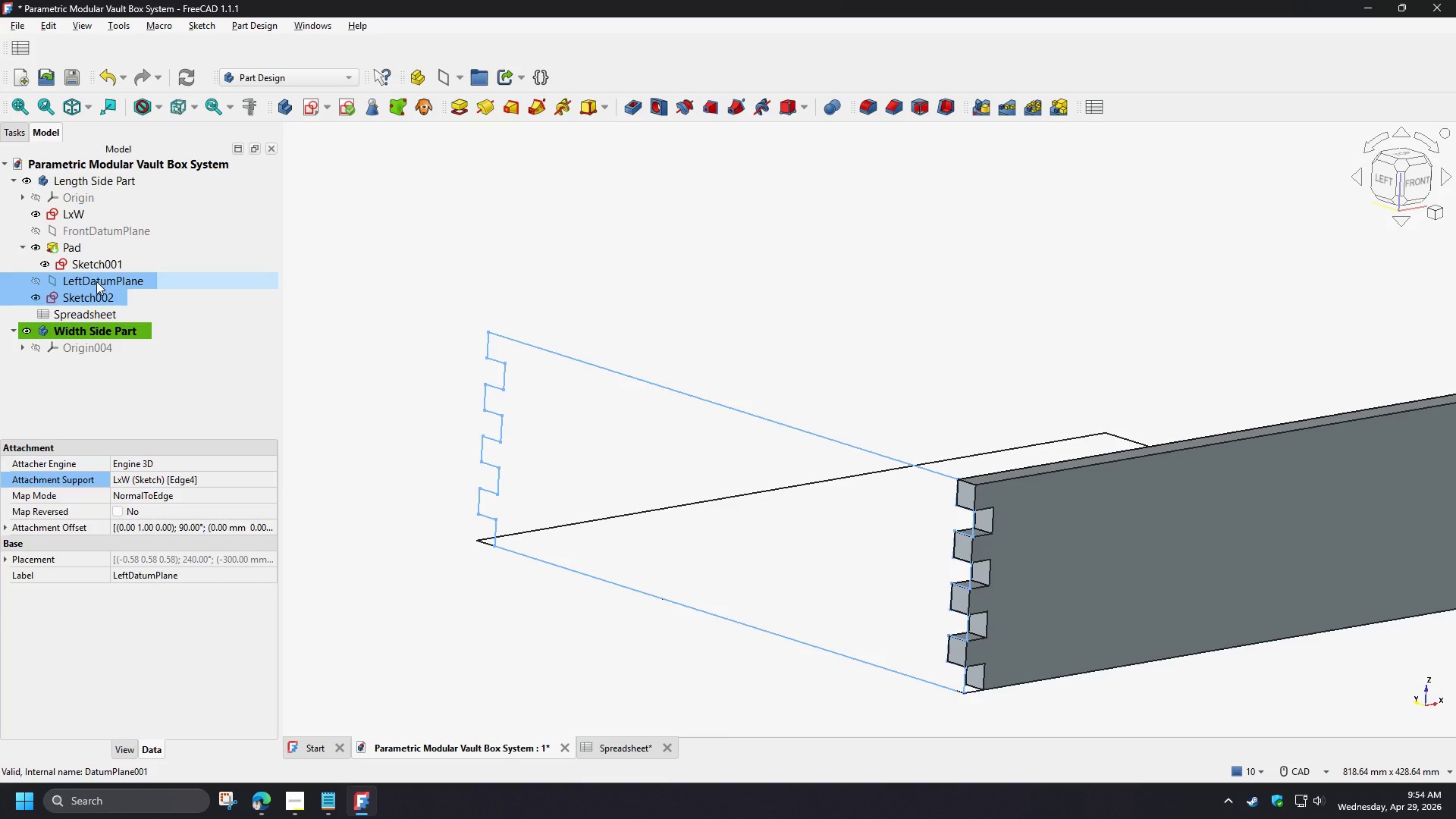 
left_click_drag(start_coordinate=[96, 281], to_coordinate=[94, 348])
 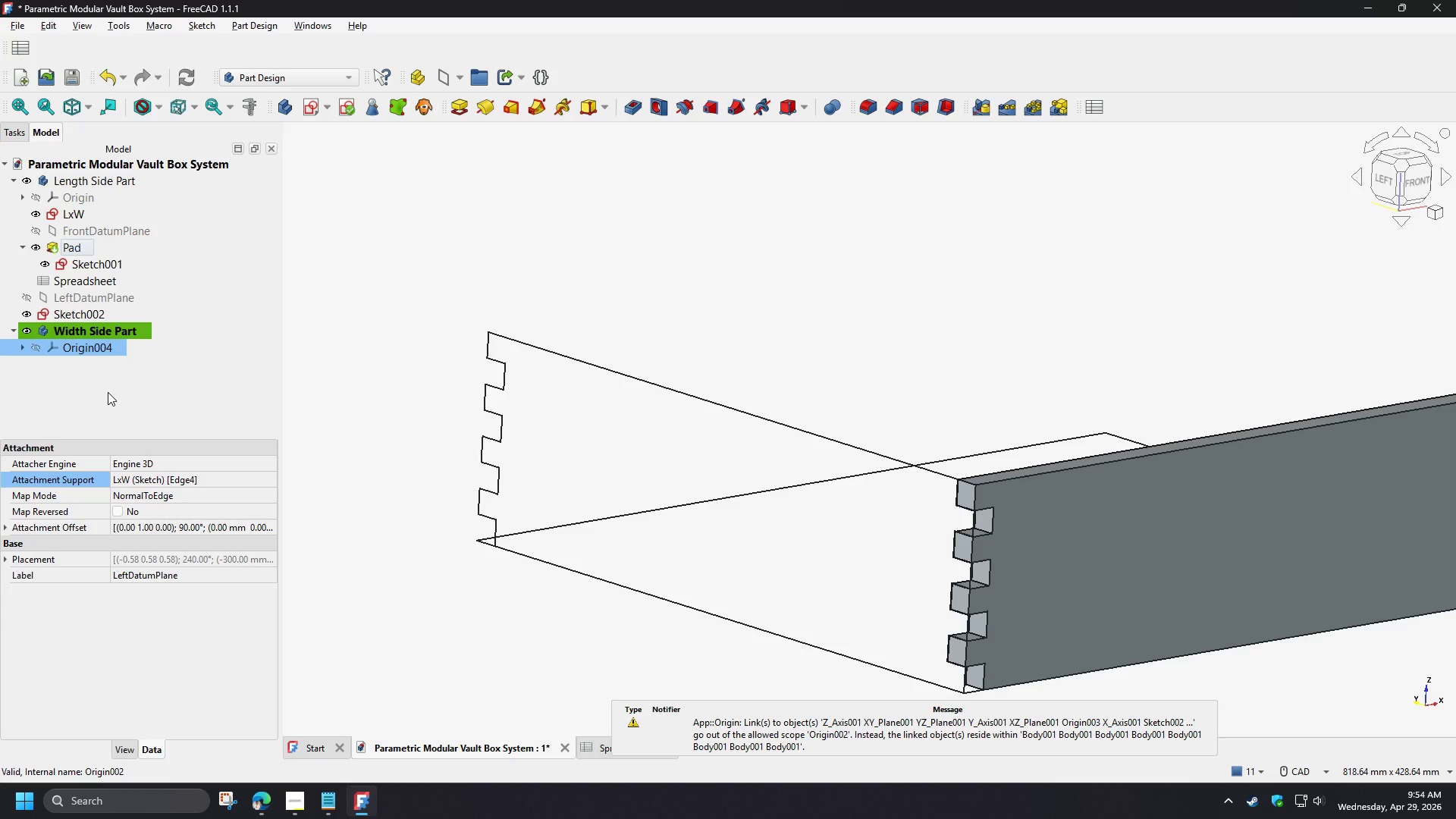 
left_click([108, 392])
 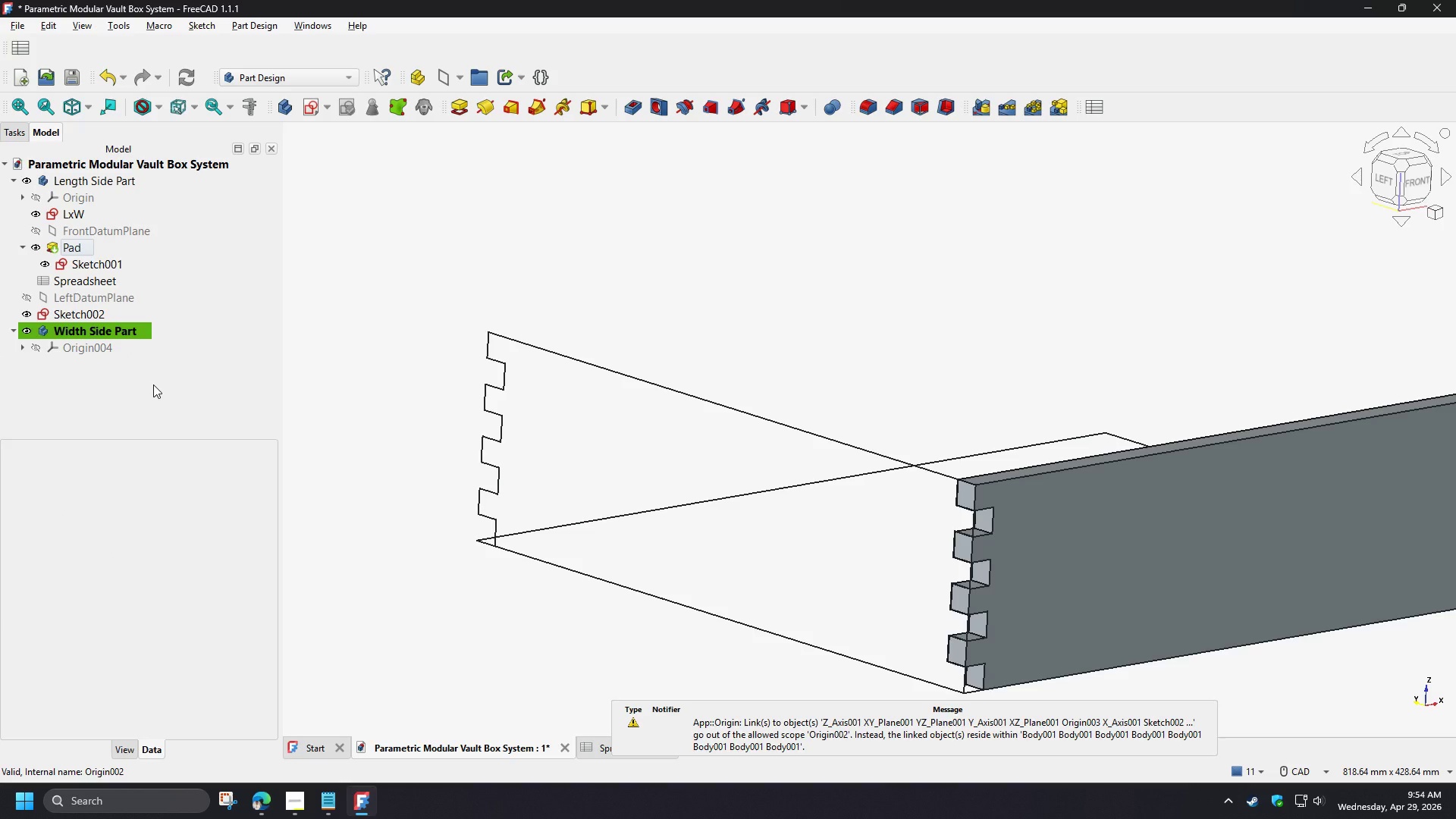 
left_click([153, 384])
 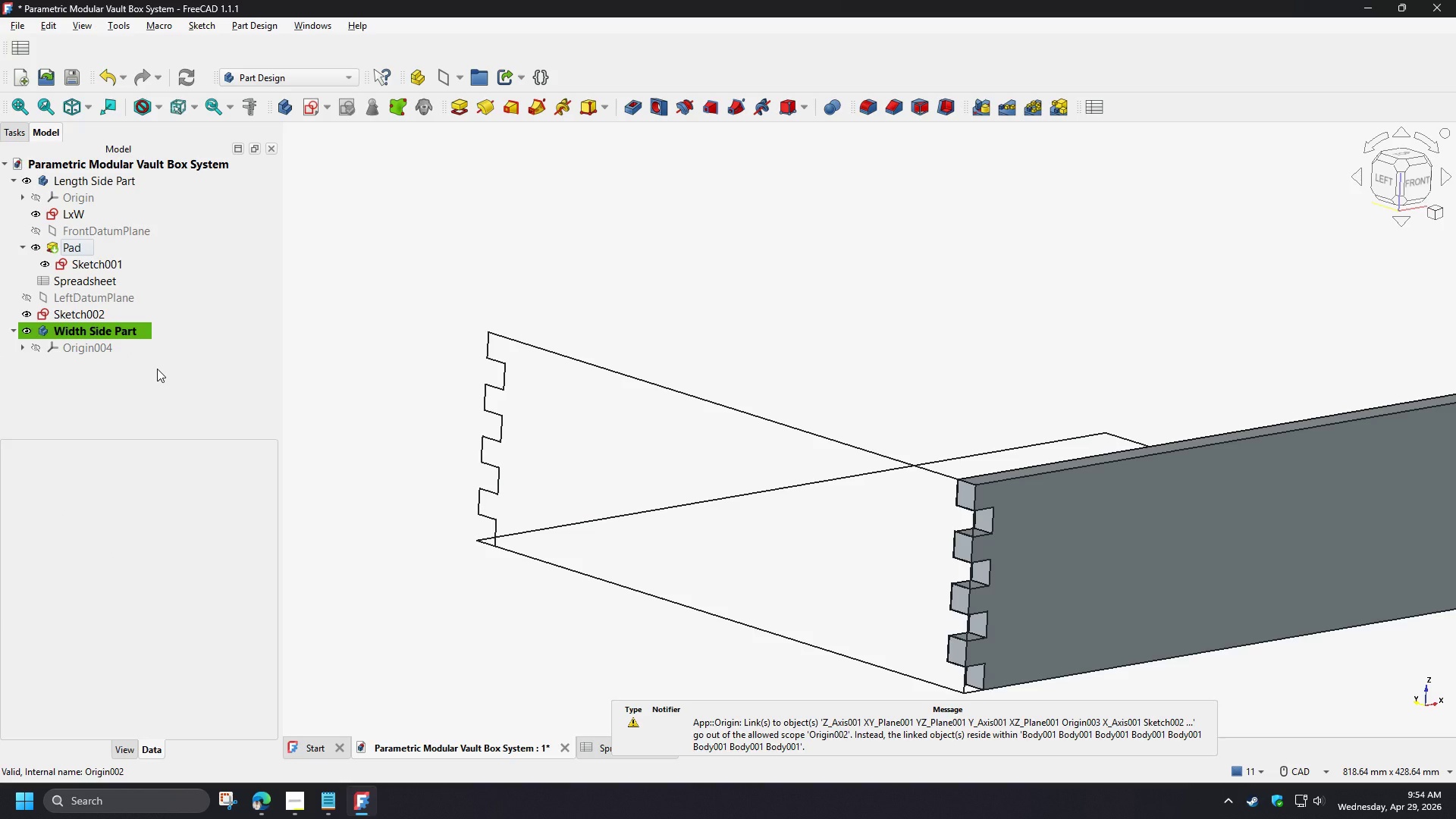 
left_click([157, 369])
 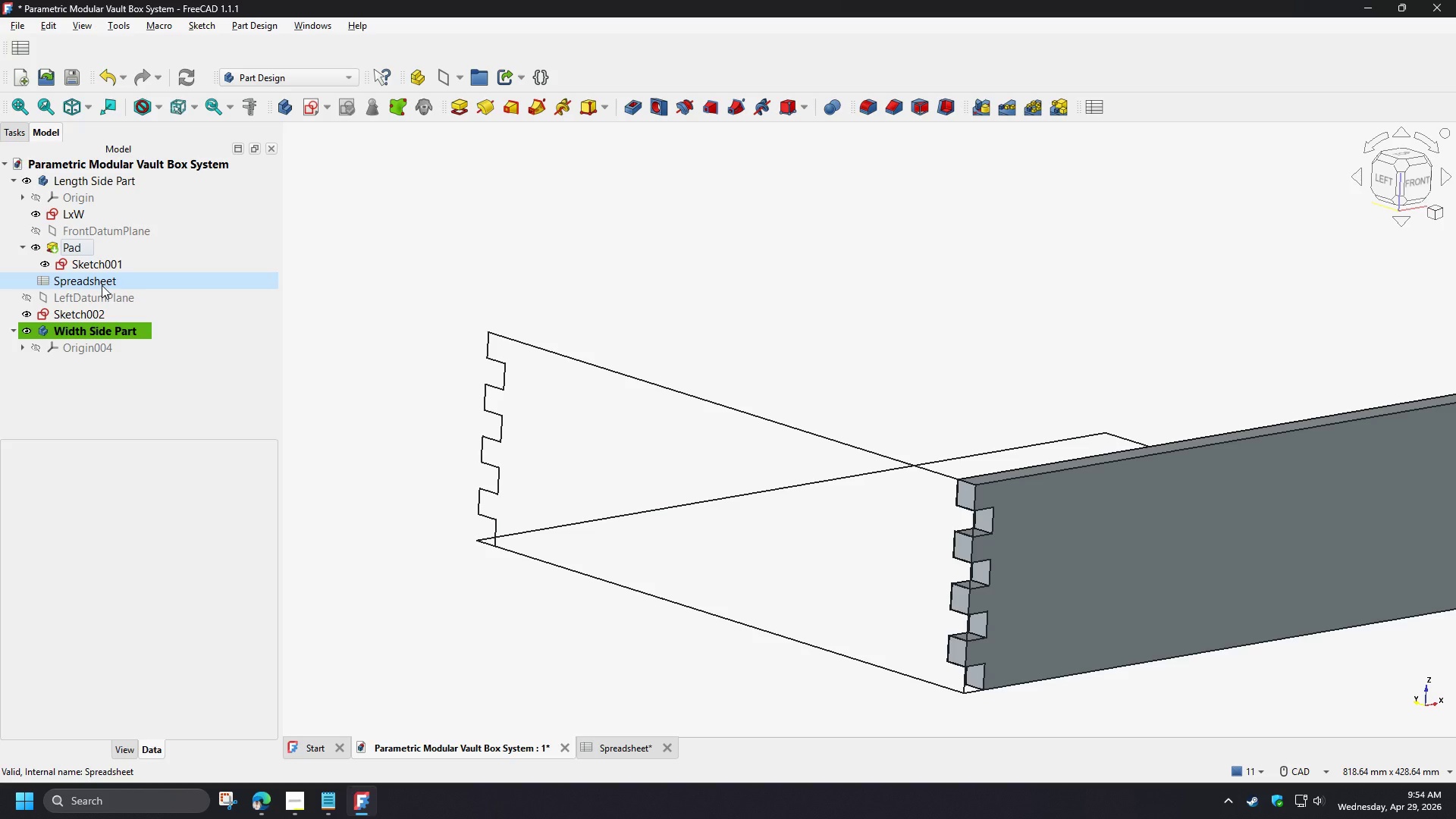 
wait(10.97)
 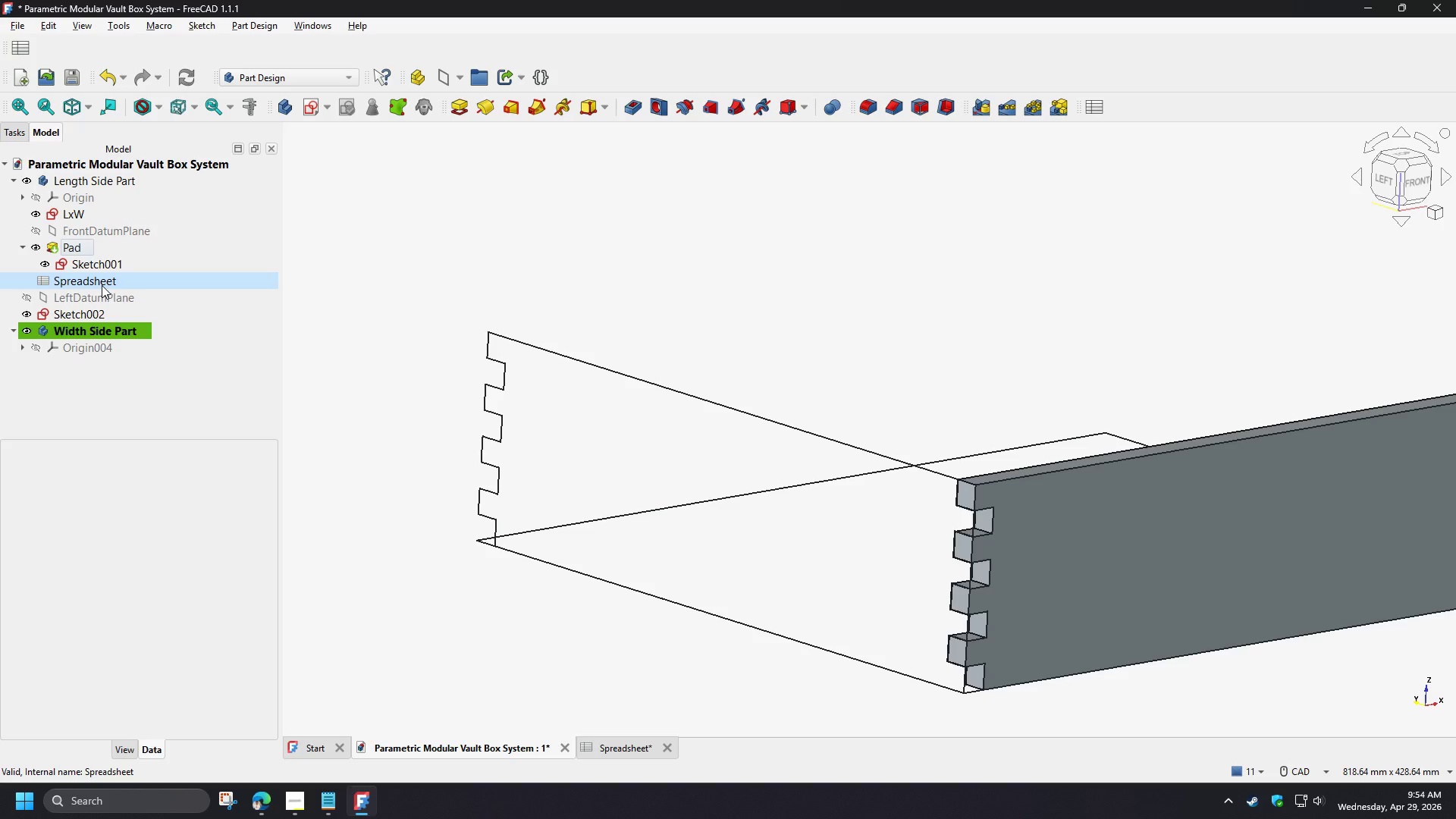 
left_click([18, 177])
 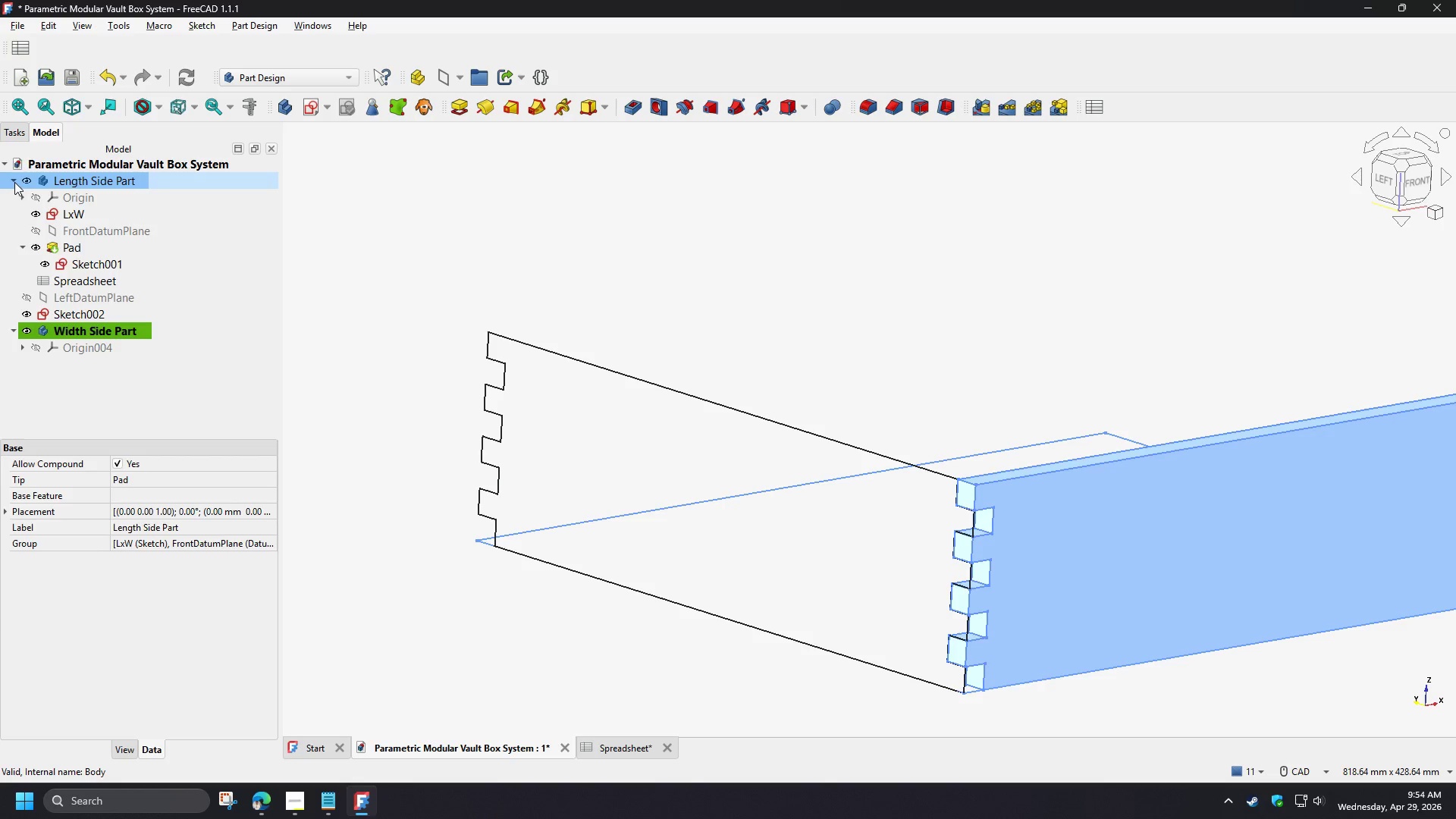 
left_click([14, 182])
 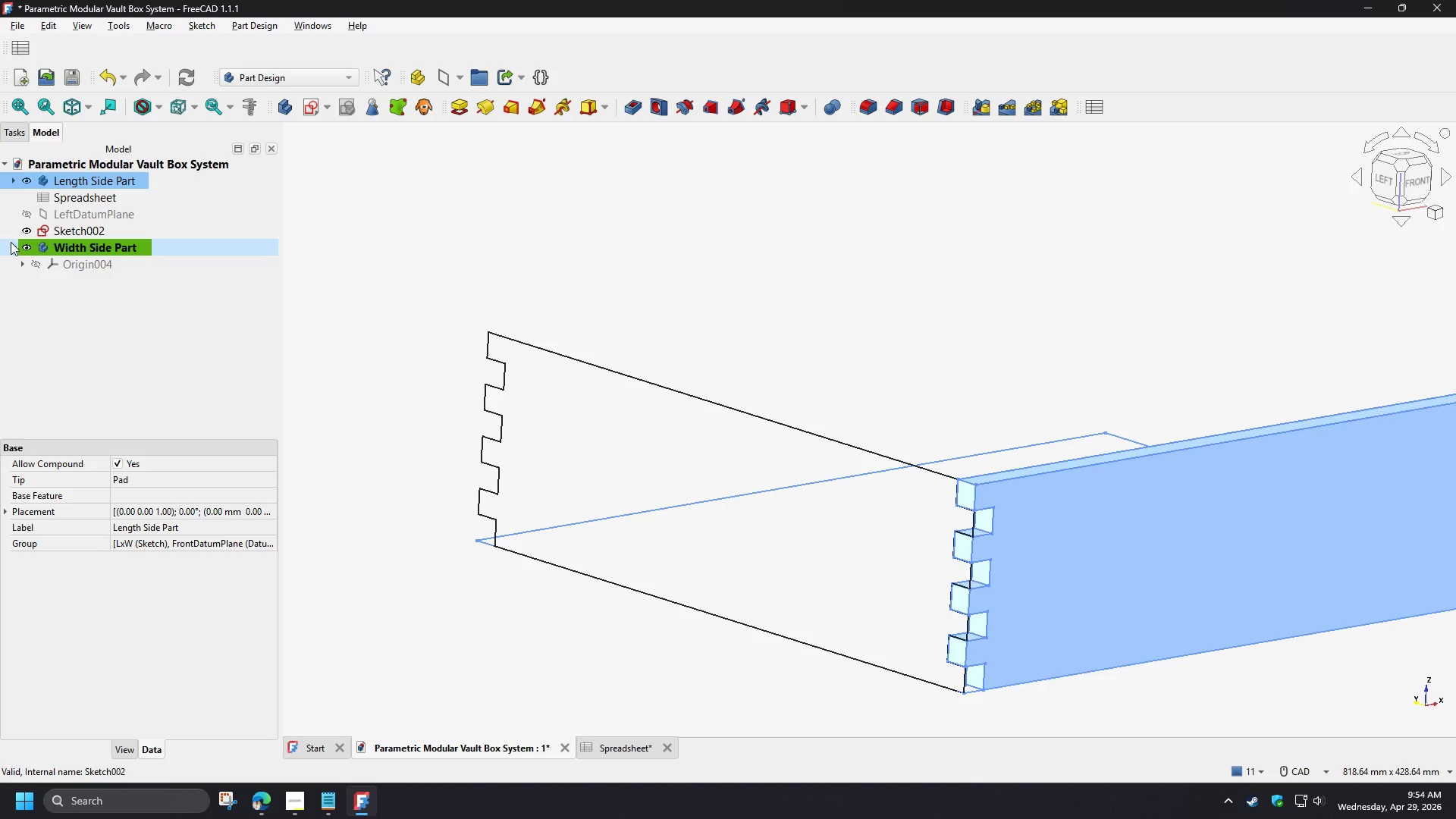 
left_click([11, 246])
 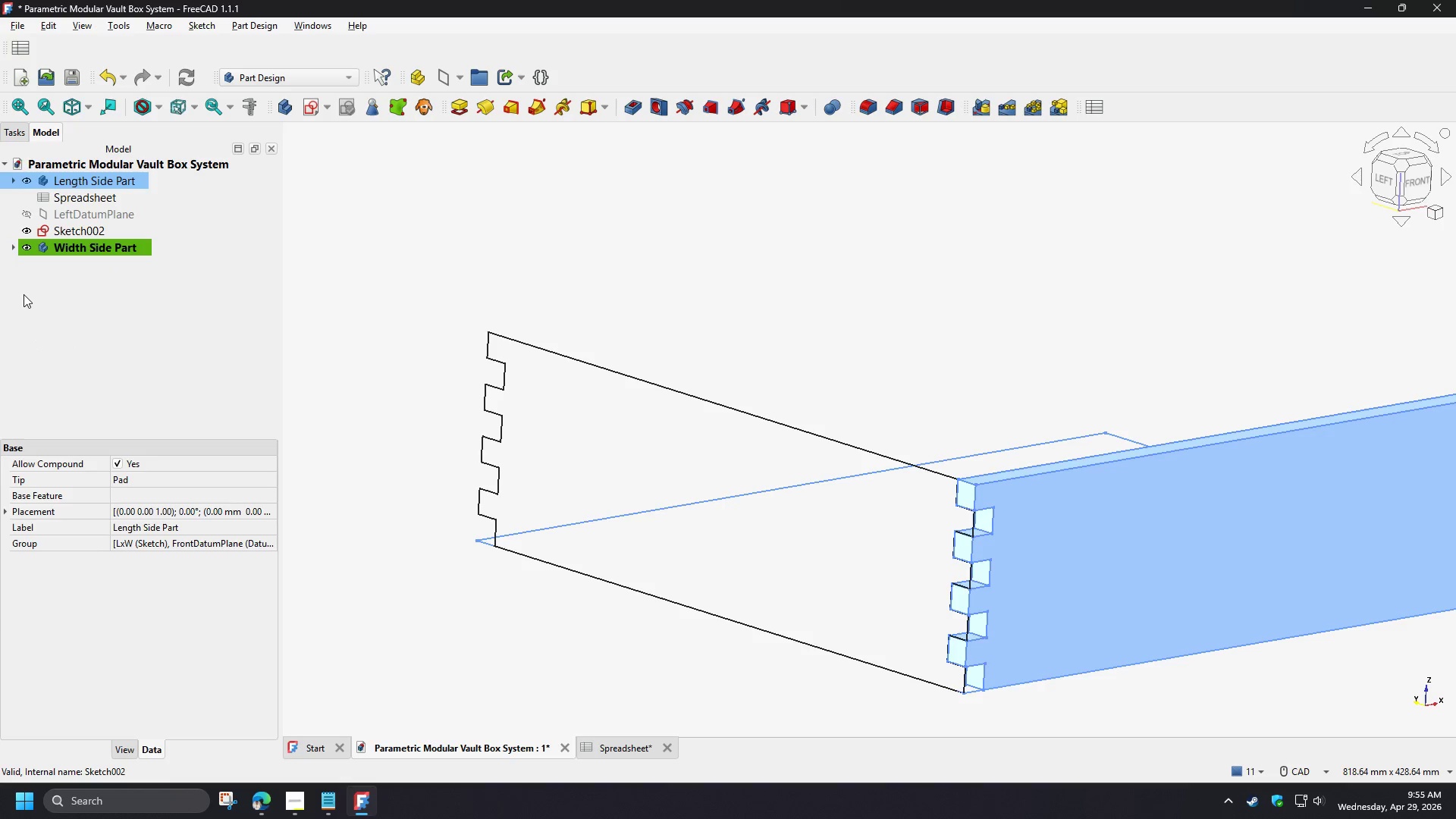 
left_click([24, 294])
 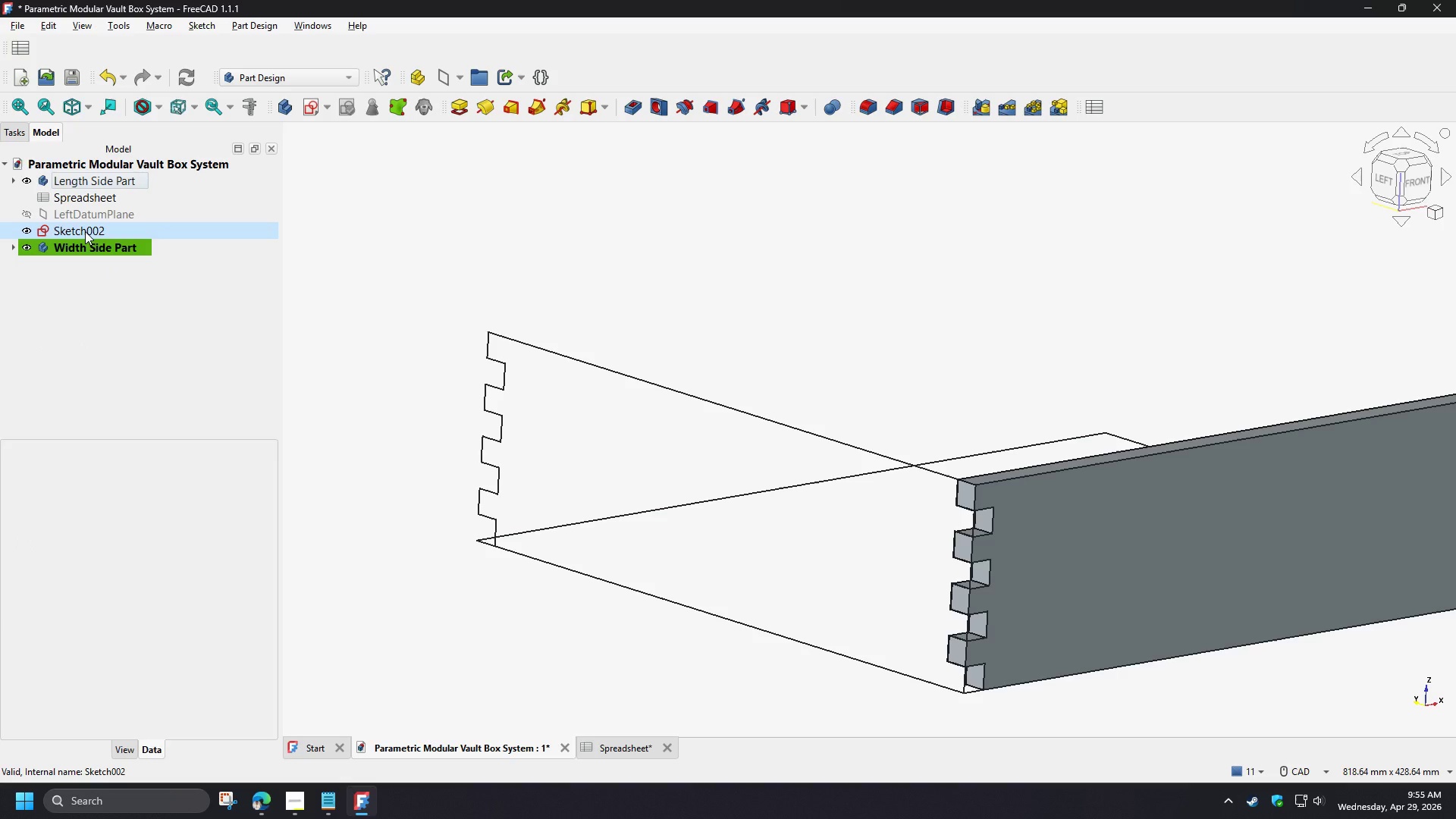 
left_click([85, 231])
 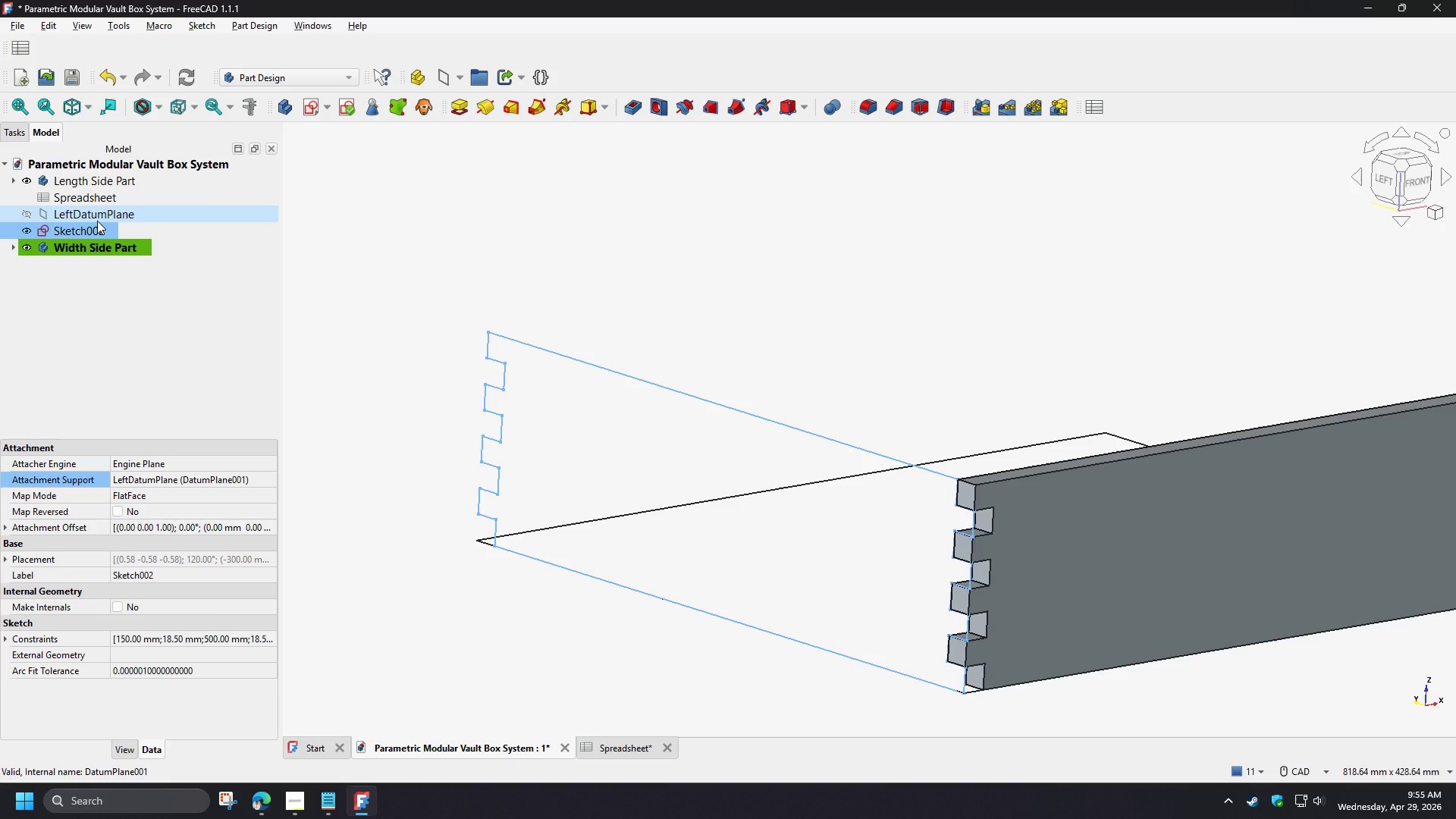 
left_click_drag(start_coordinate=[89, 228], to_coordinate=[97, 246])
 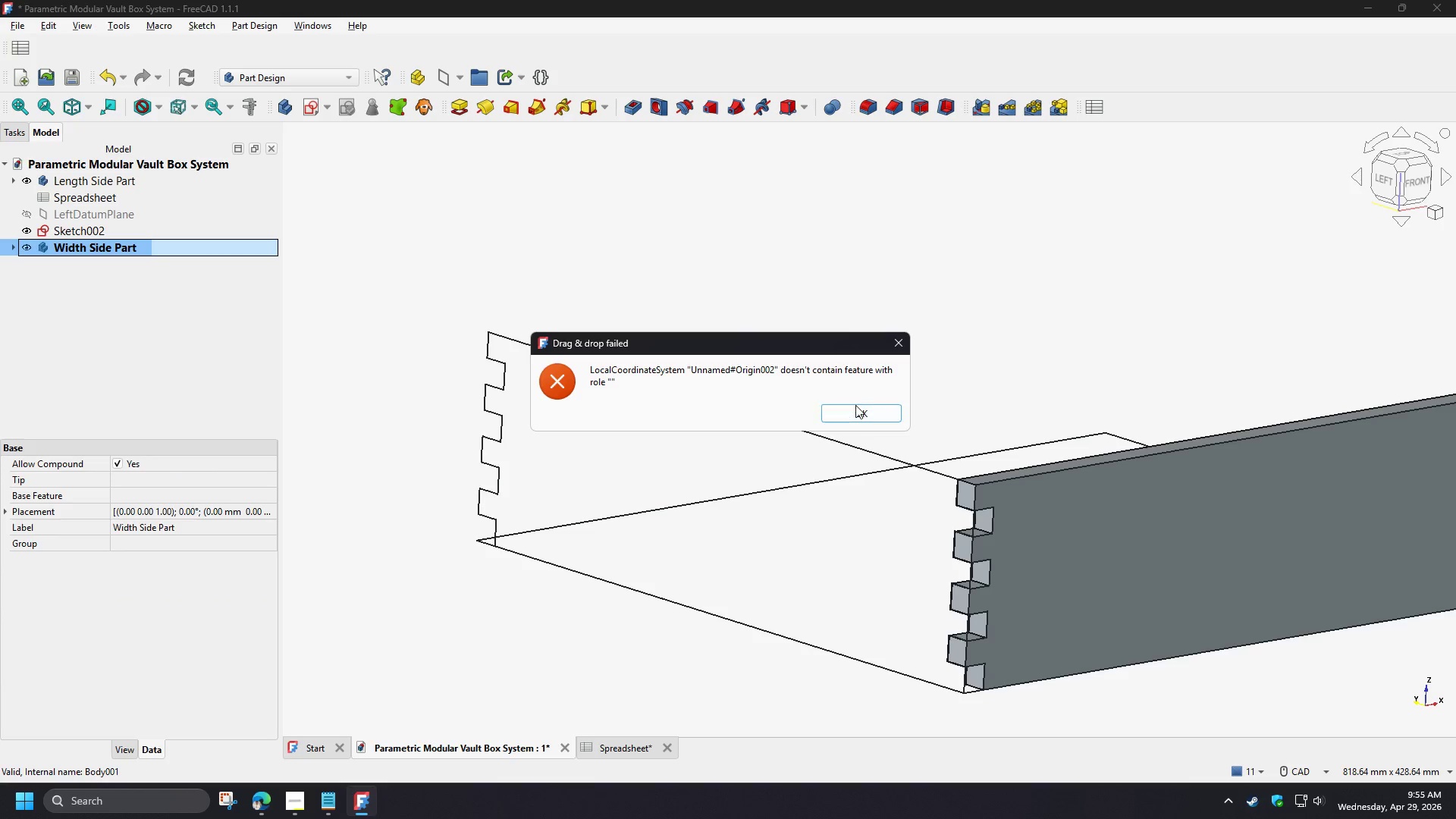 
left_click([856, 410])
 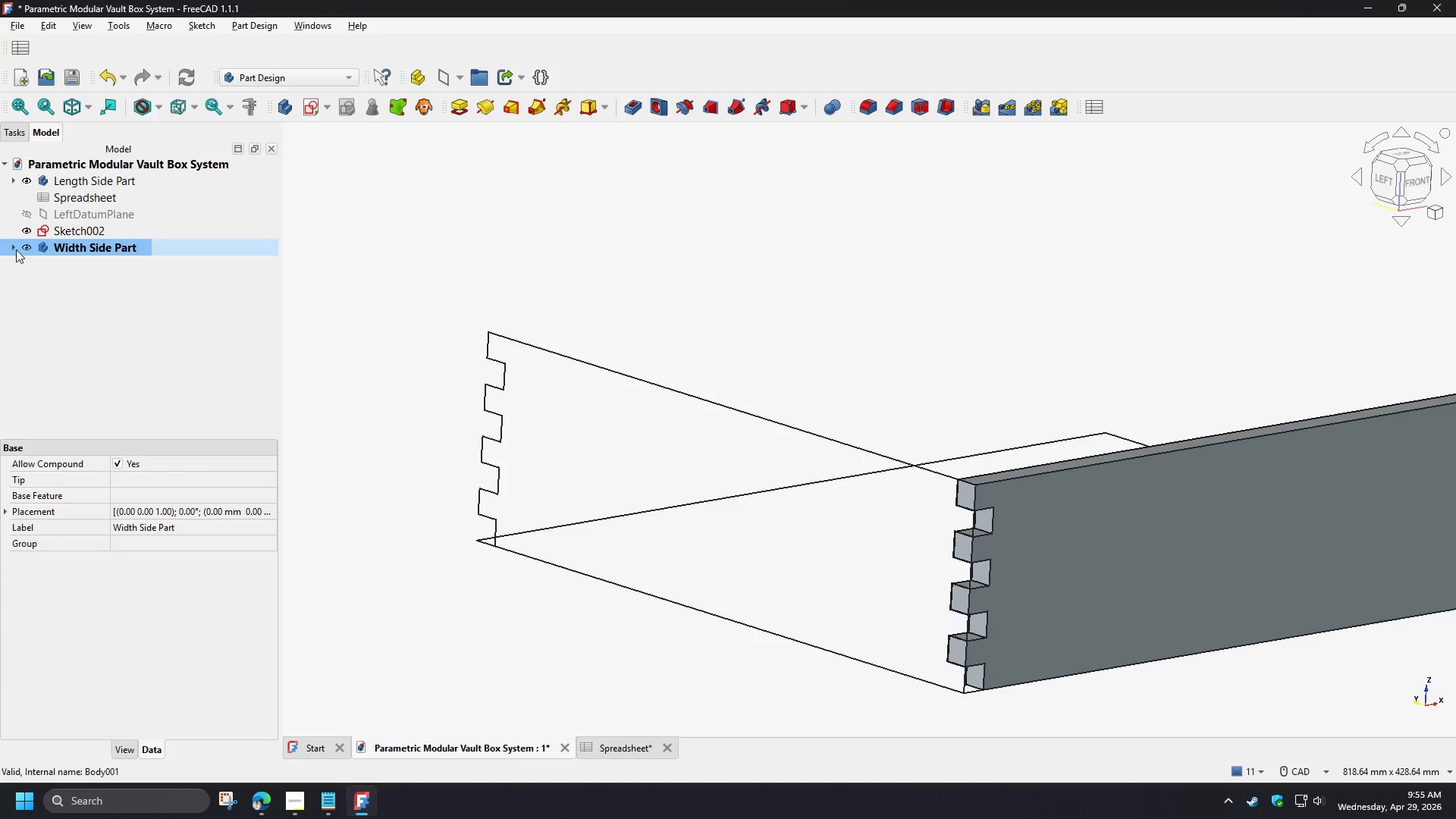 
left_click([14, 249])
 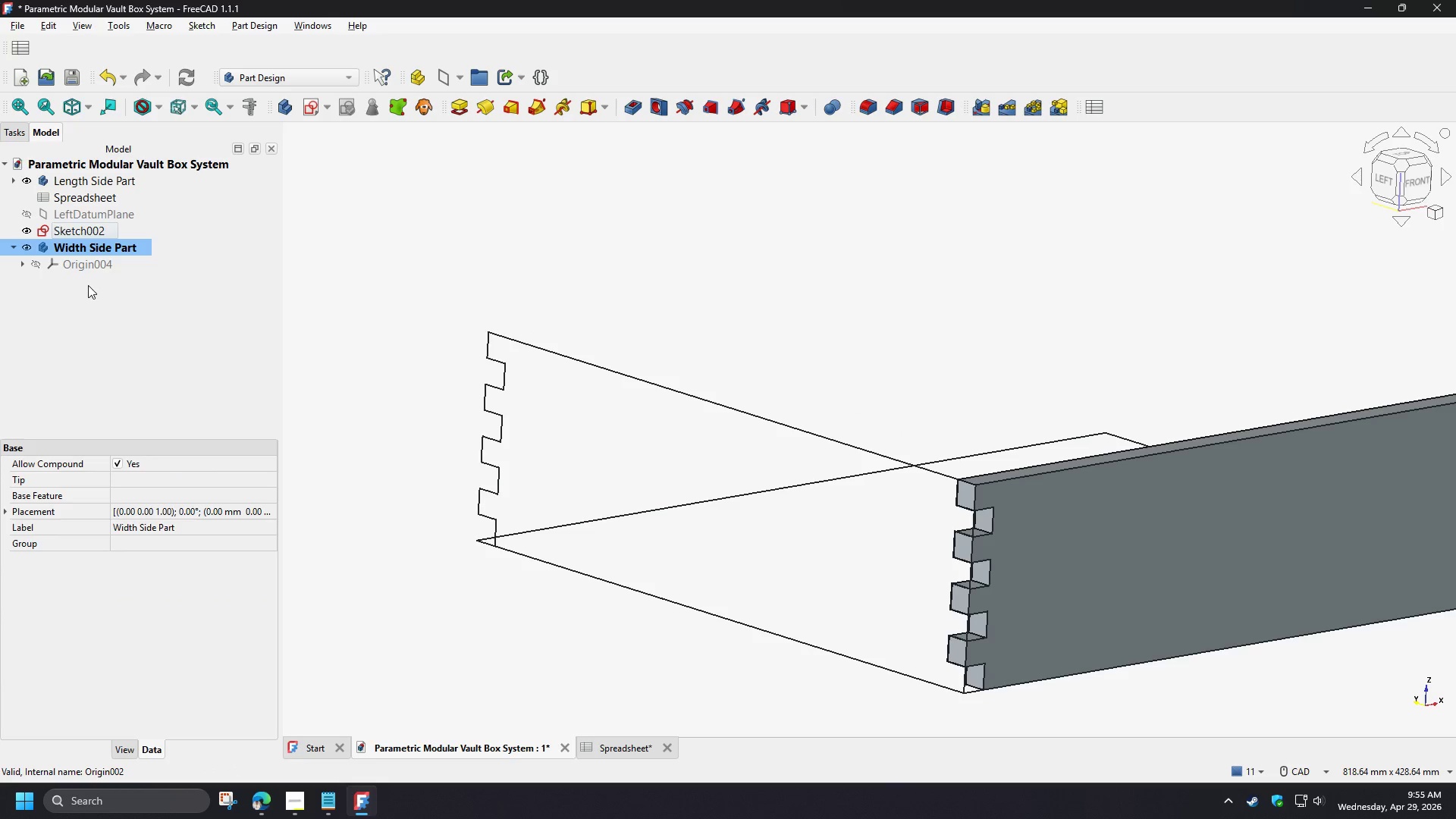 
left_click([88, 285])
 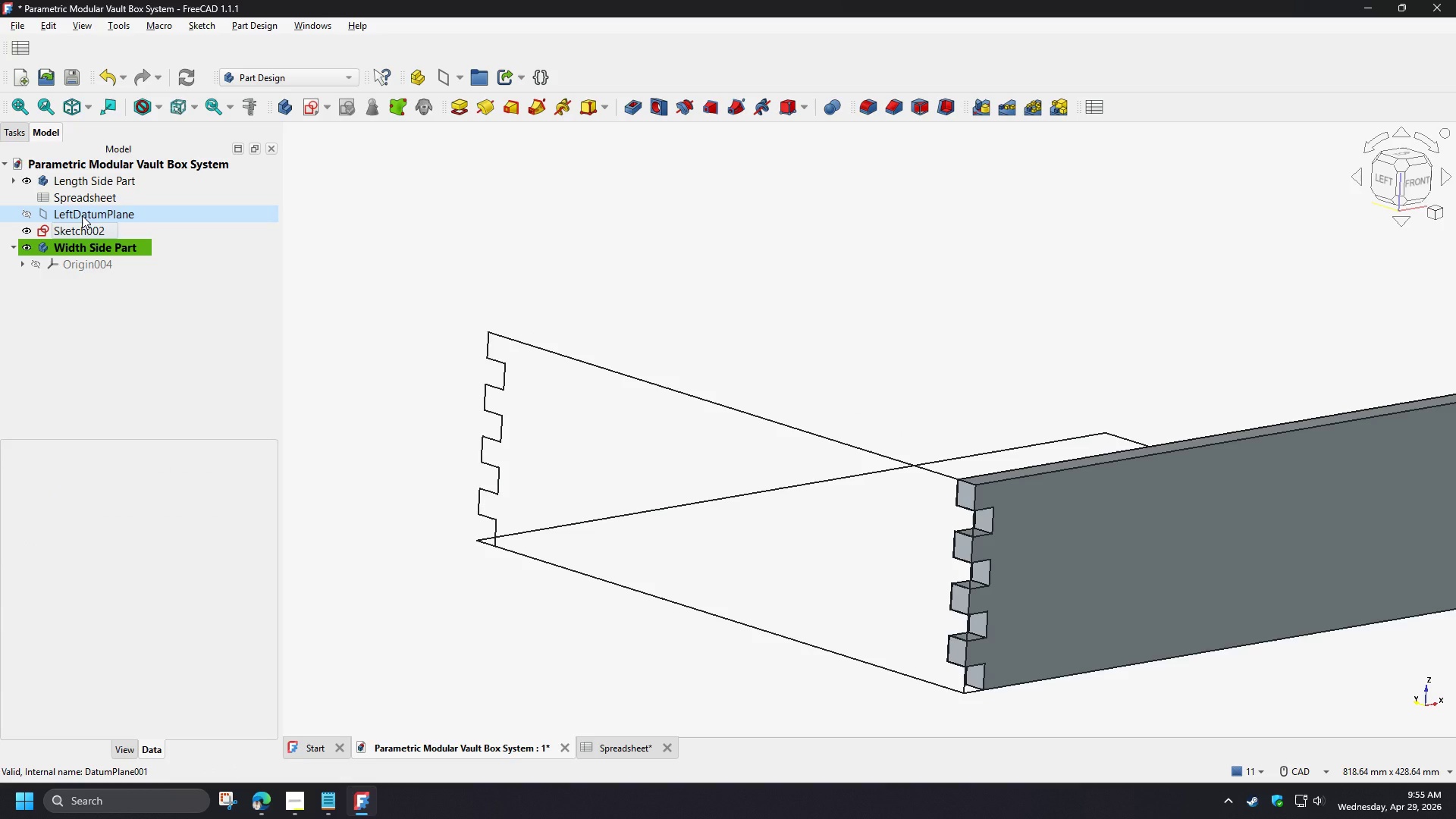 
left_click([82, 215])
 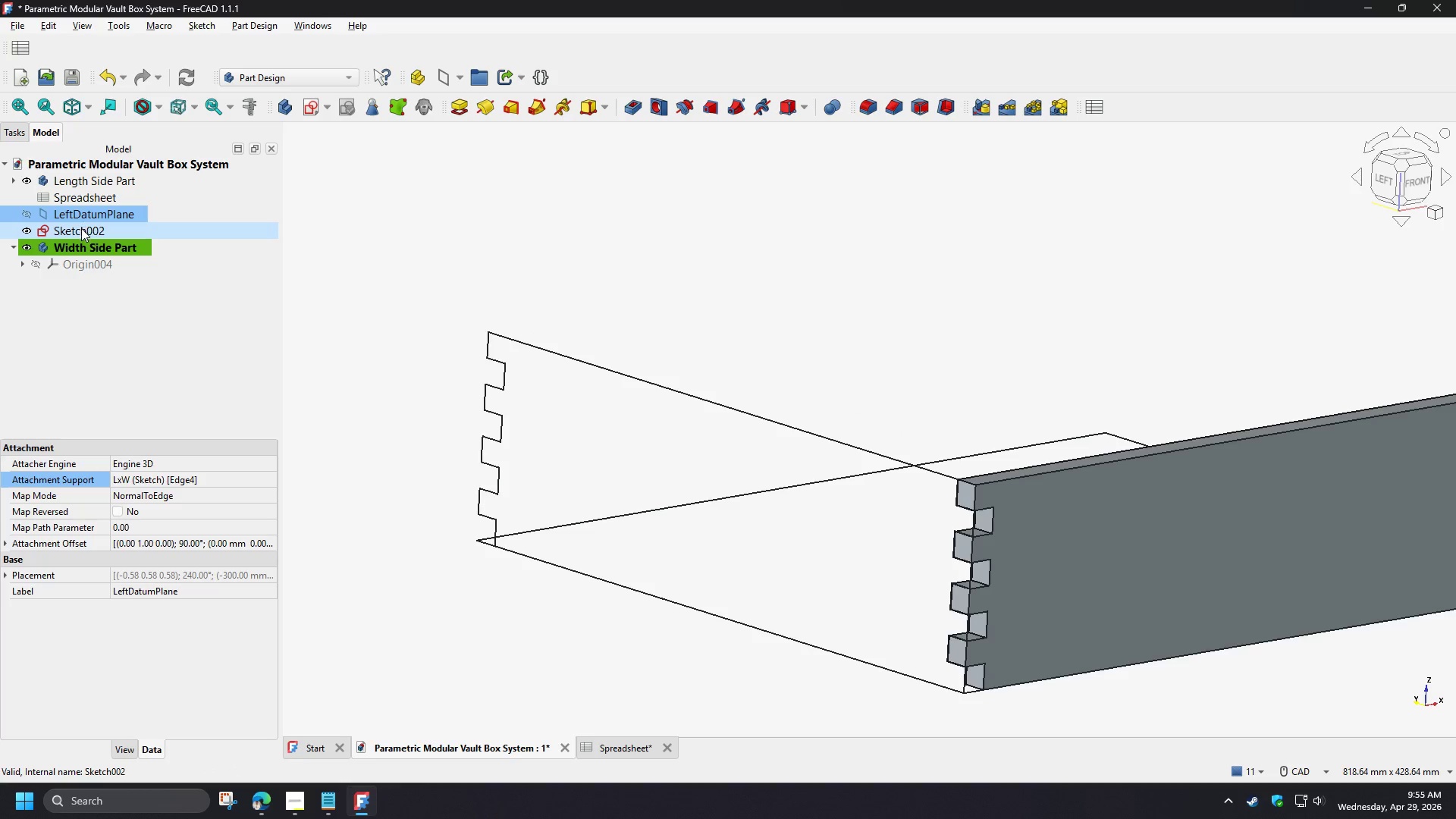 
hold_key(key=ShiftLeft, duration=0.34)
left_click([81, 228])
 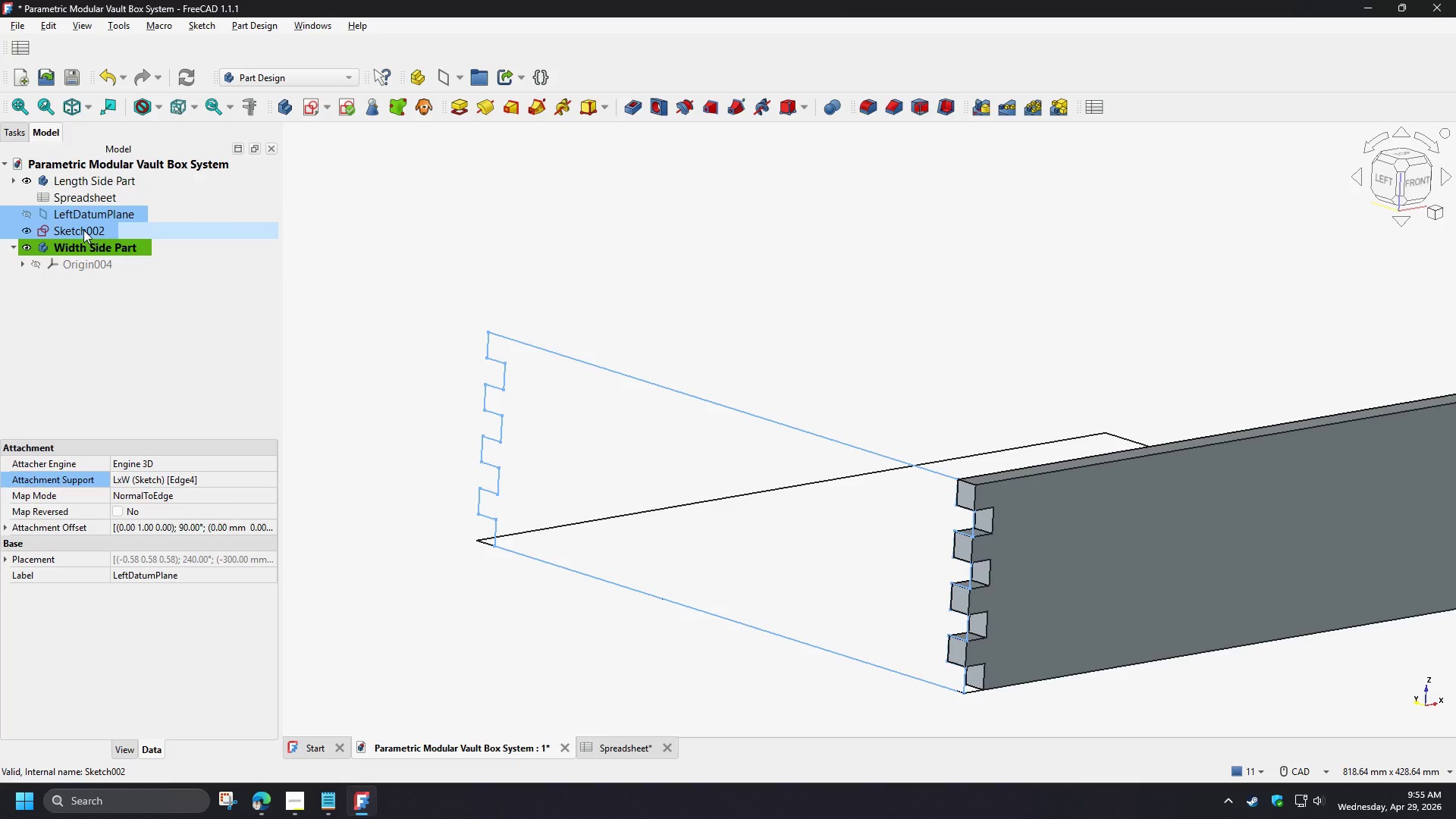 
left_click_drag(start_coordinate=[83, 230], to_coordinate=[87, 236])
 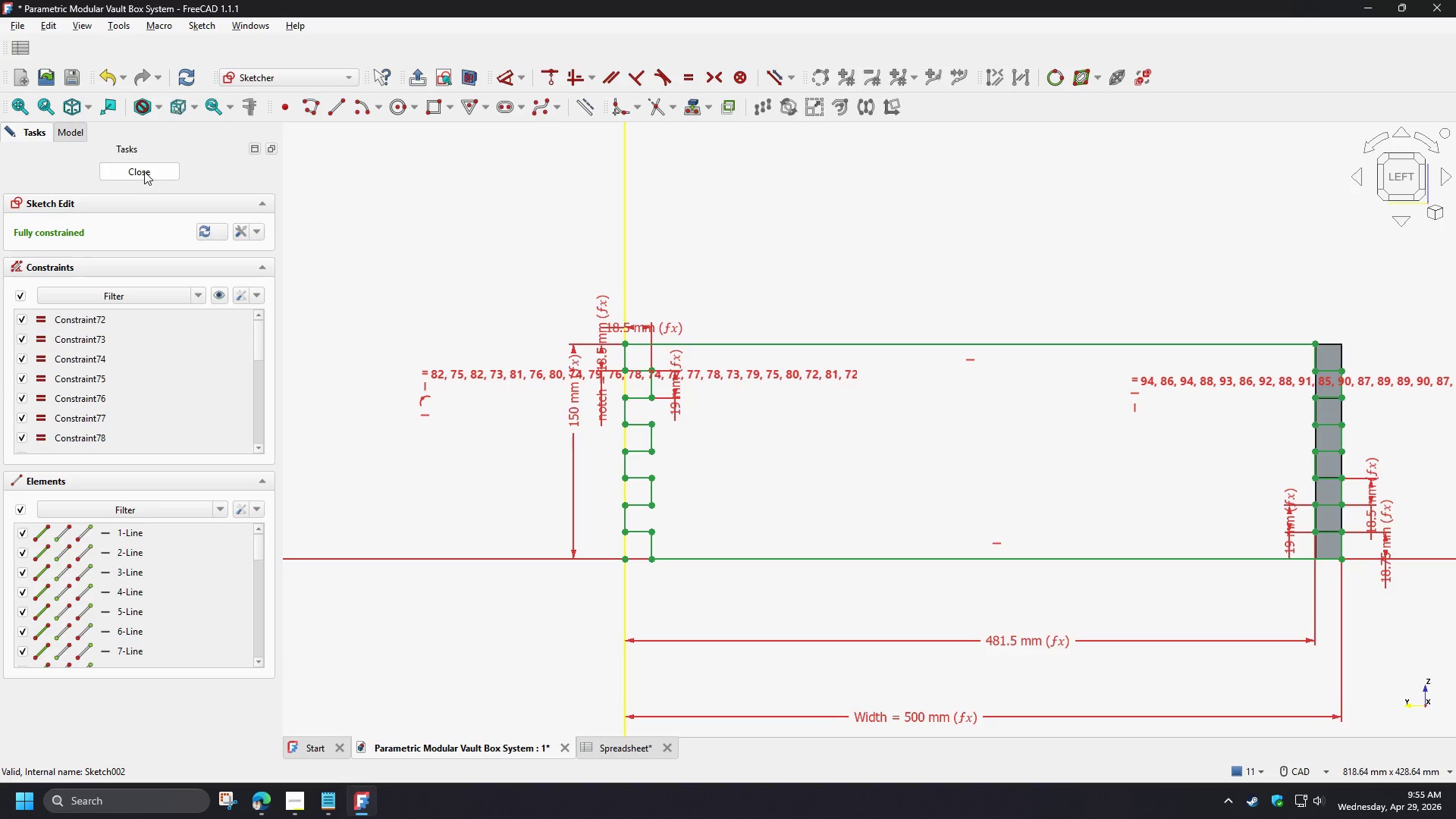 
left_click([144, 171])
 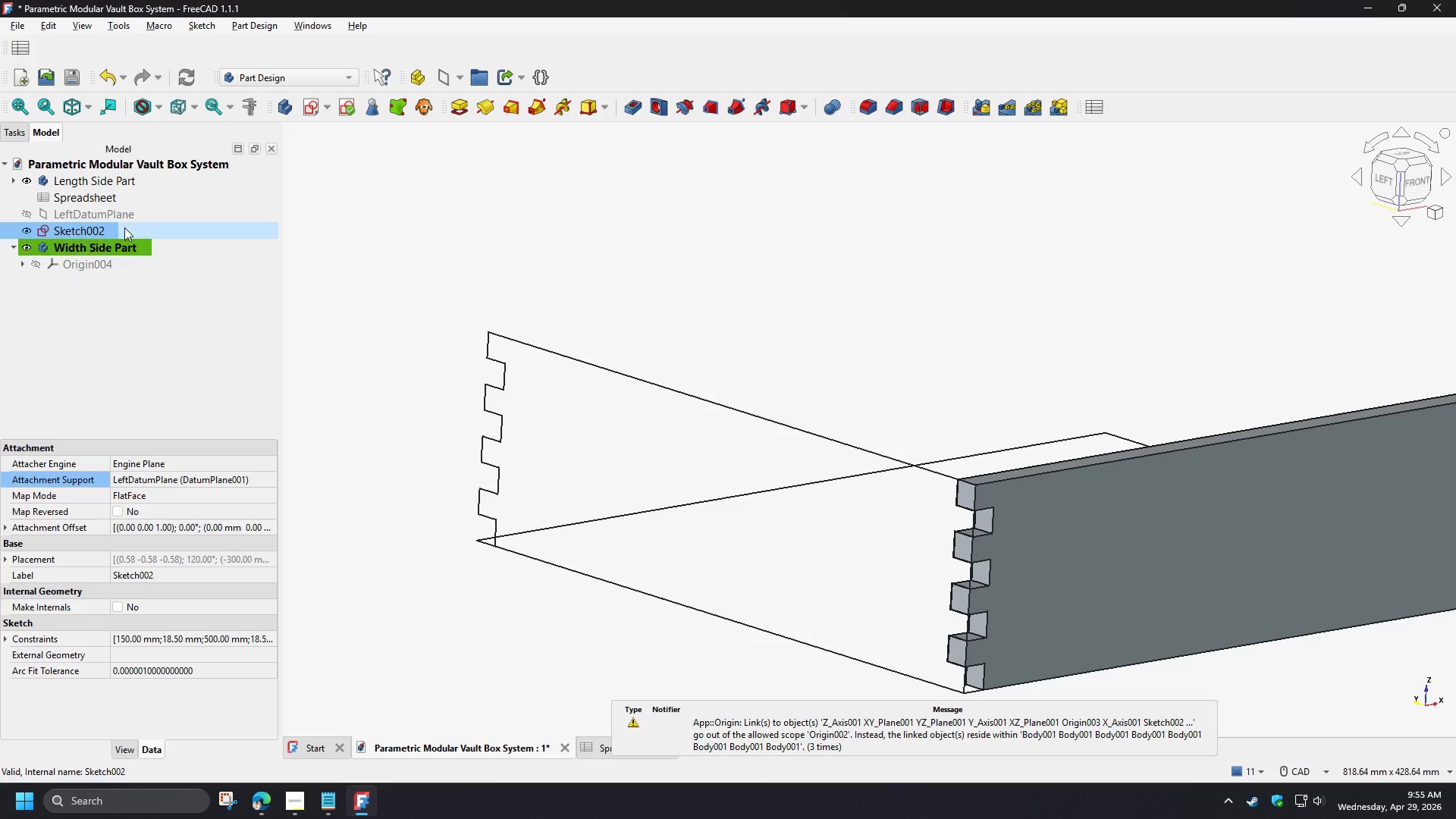 
left_click([101, 215])
 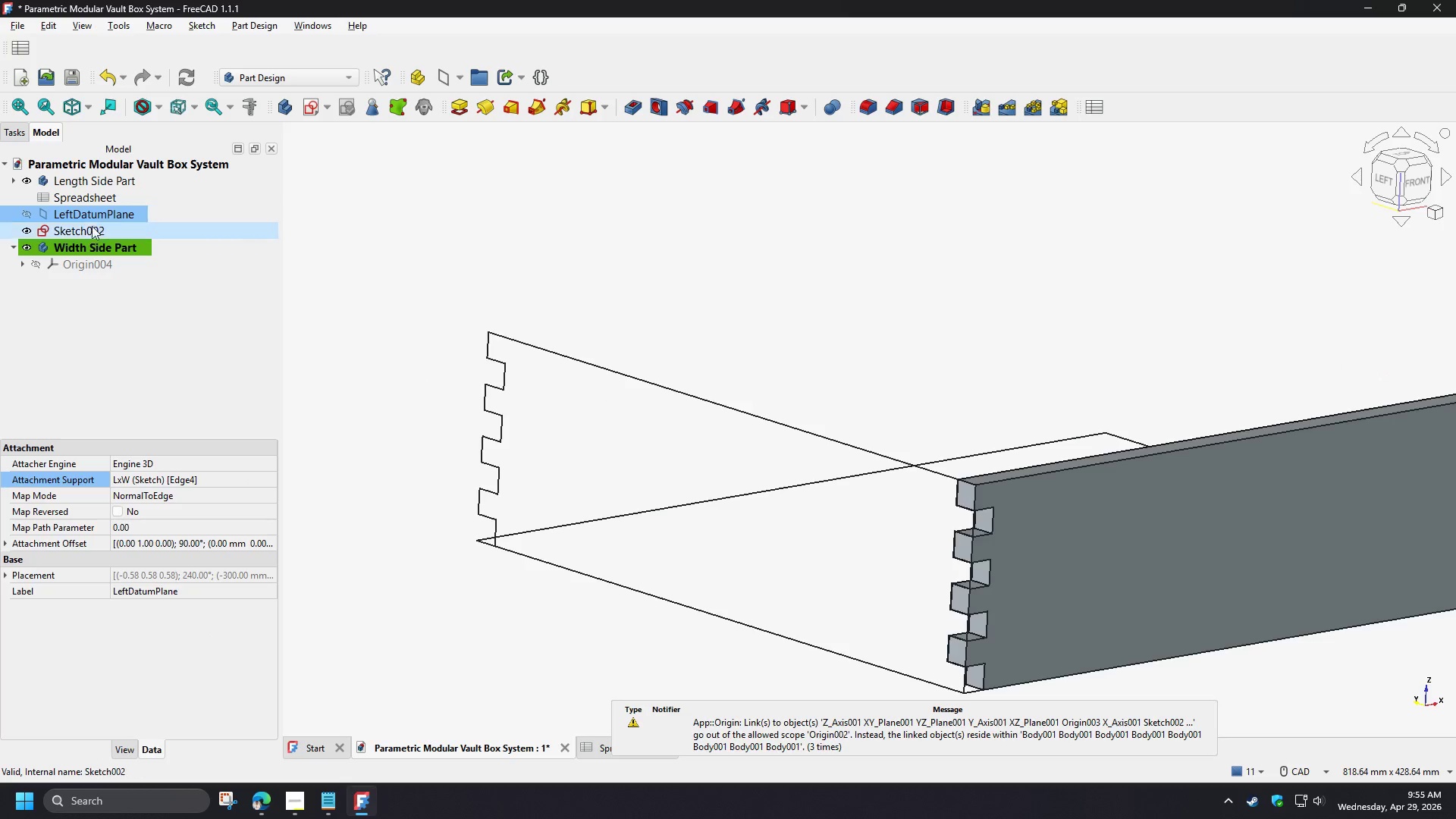 
hold_key(key=ShiftLeft, duration=0.56)
left_click([87, 229])
 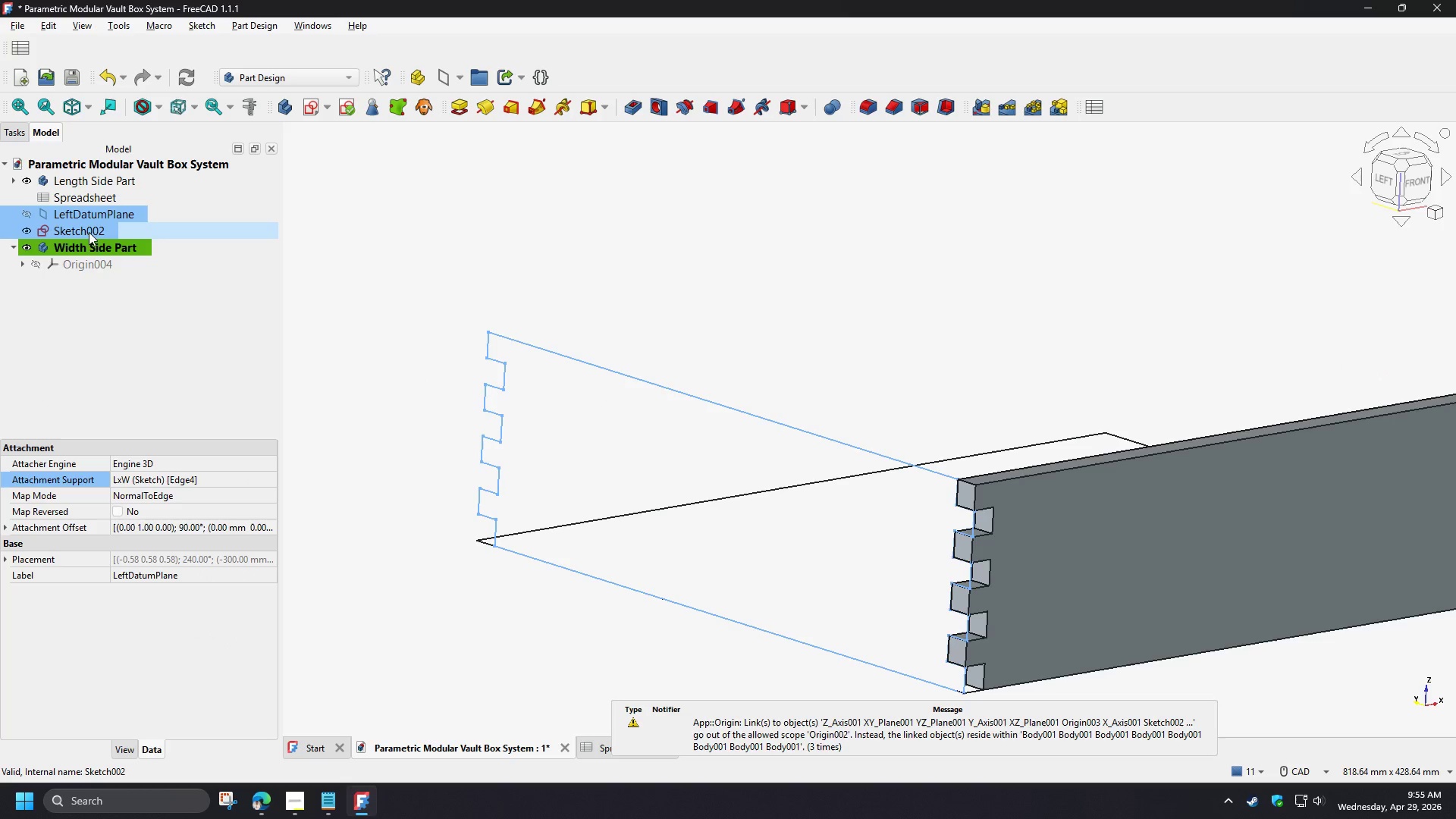 
left_click_drag(start_coordinate=[89, 232], to_coordinate=[91, 246])
 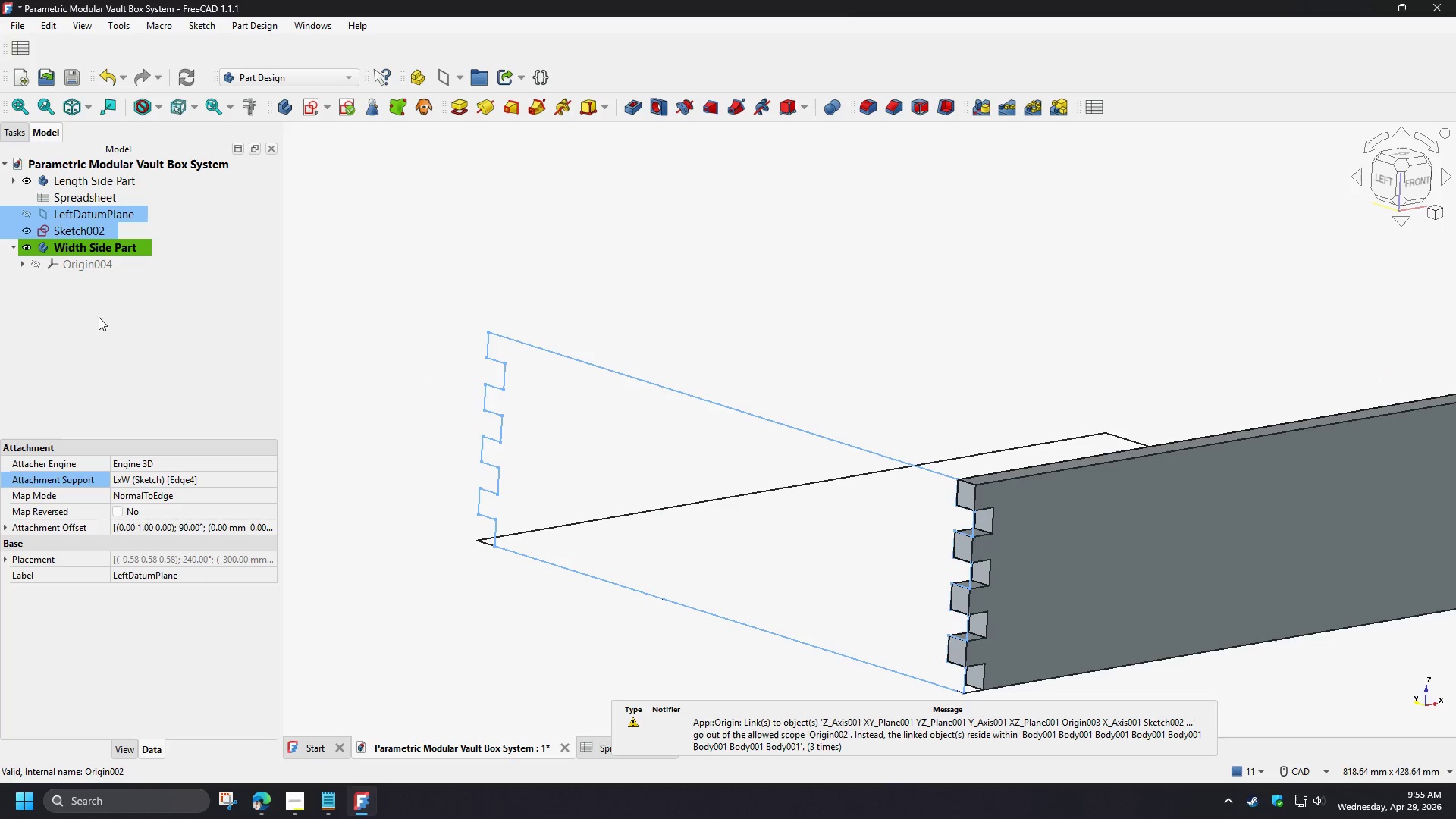 
left_click([78, 309])
 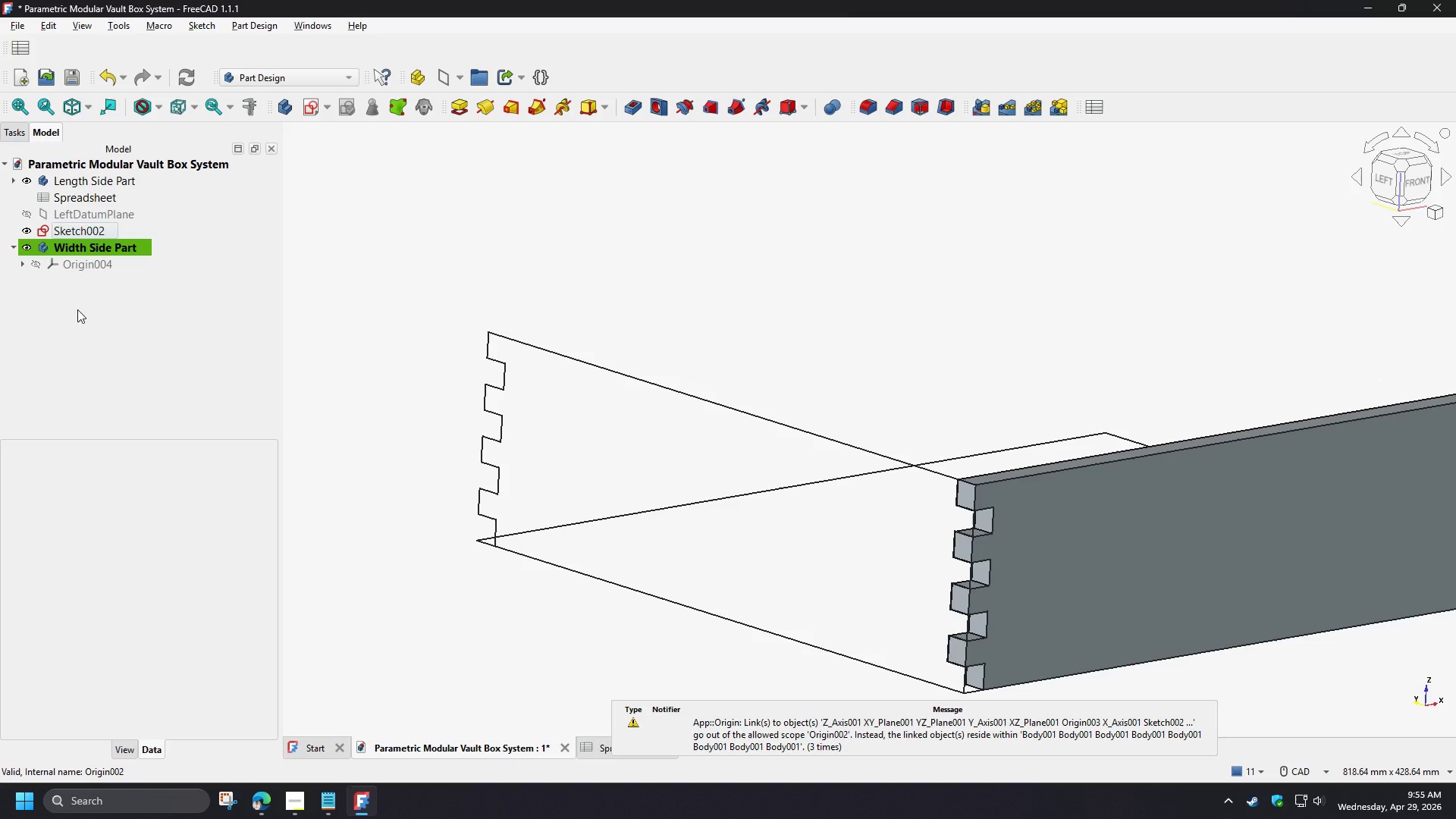 
wait(7.05)
 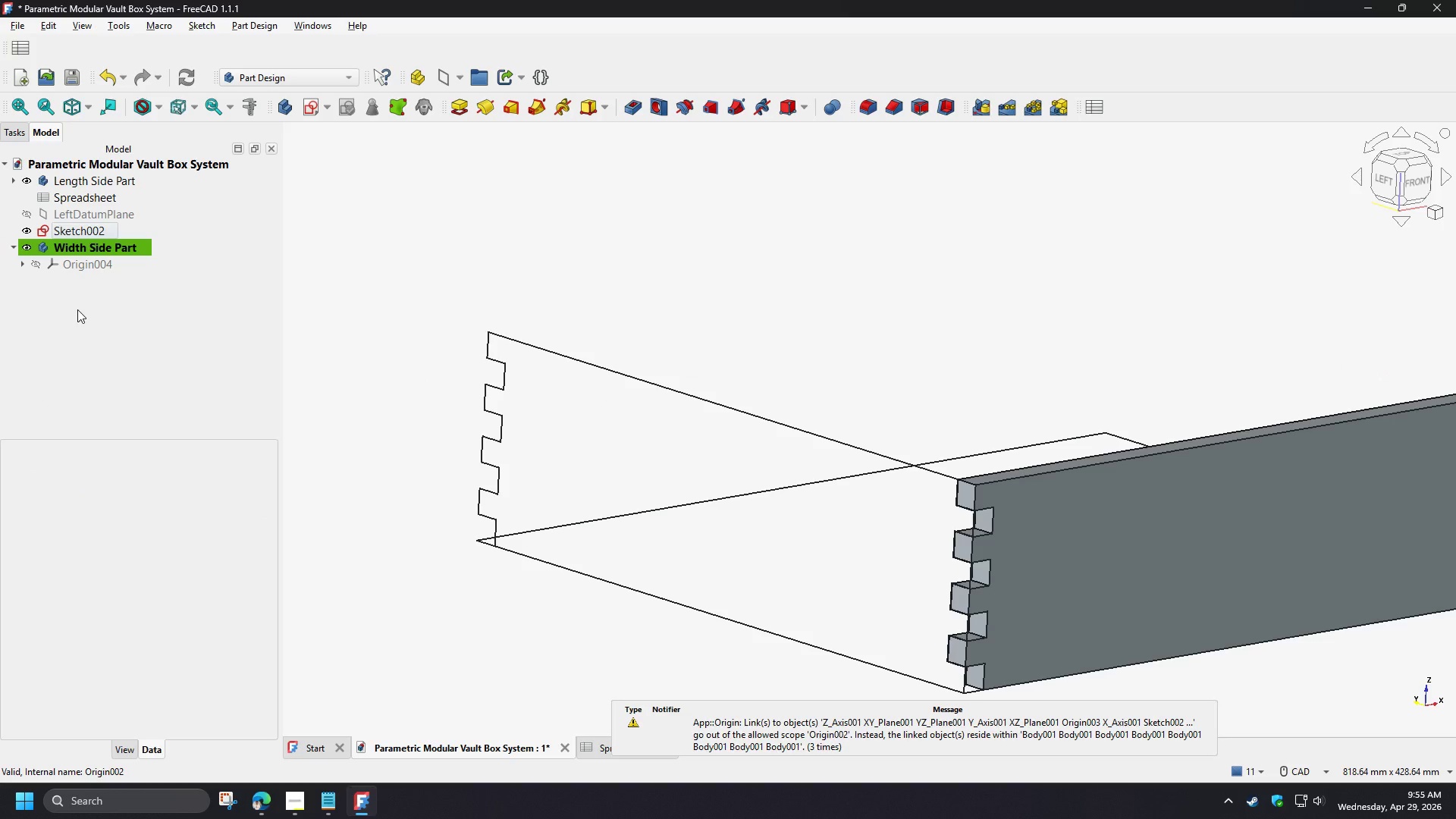 
right_click([75, 243])
 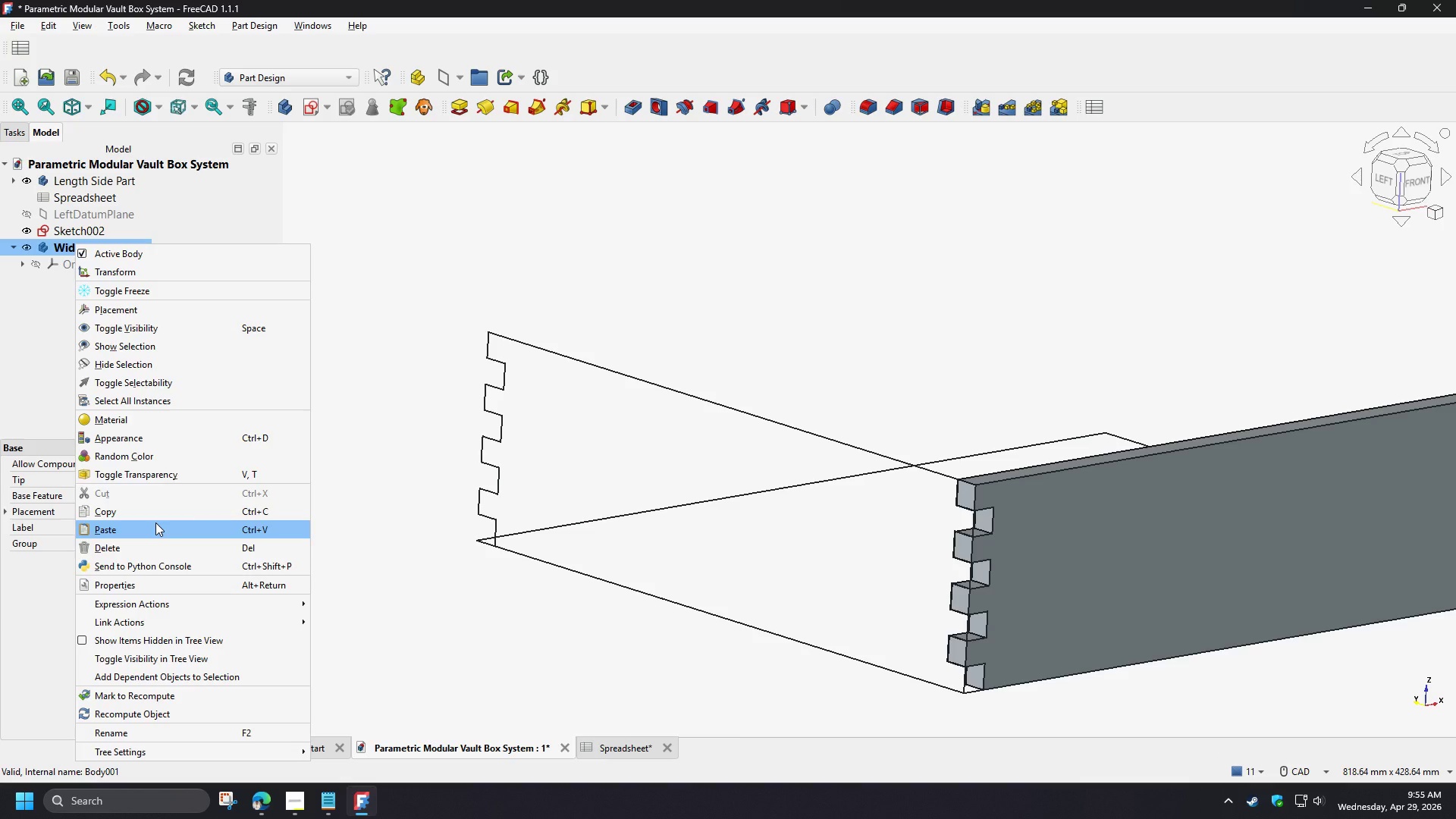 
wait(7.45)
 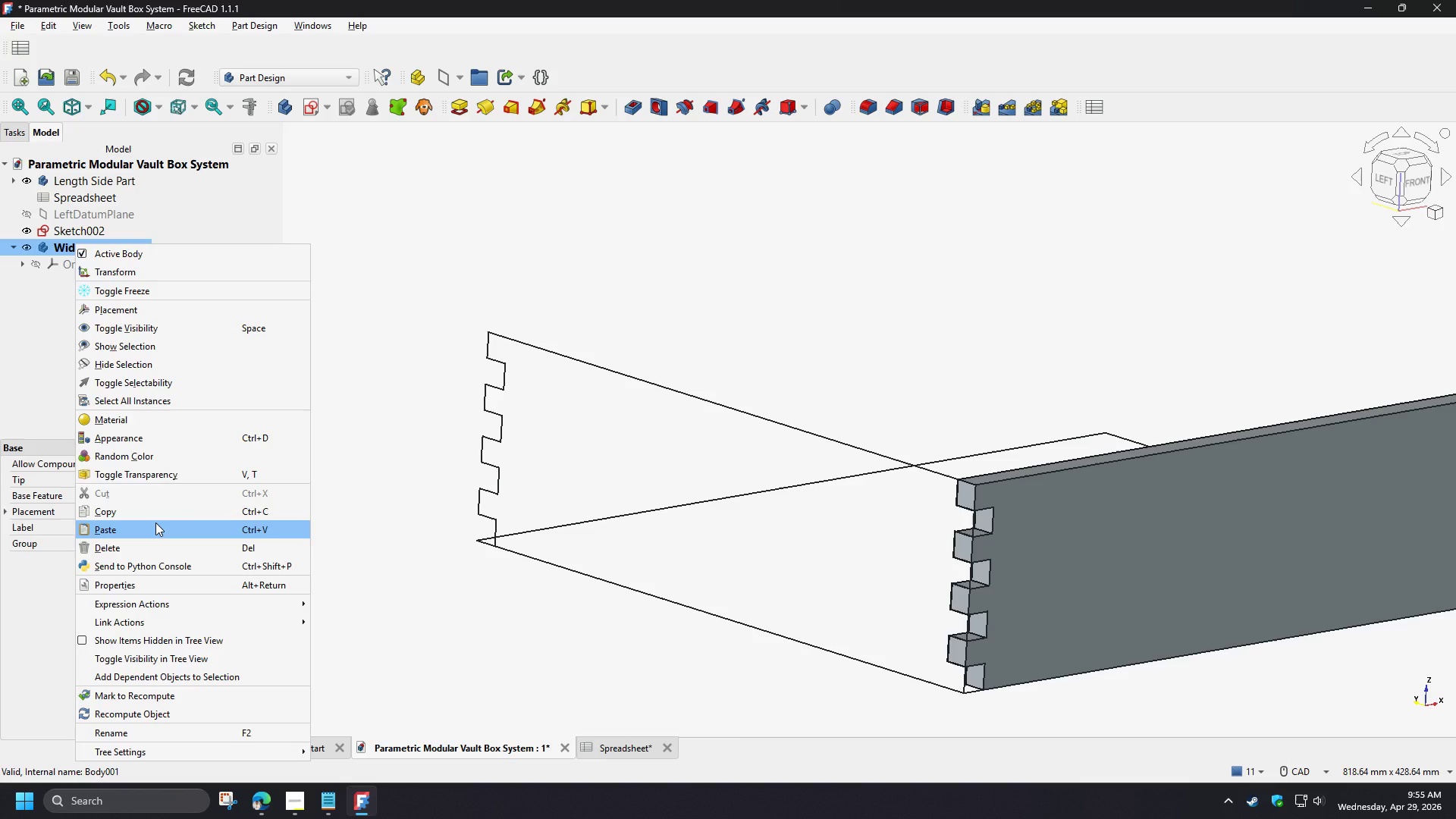 
left_click([46, 348])
 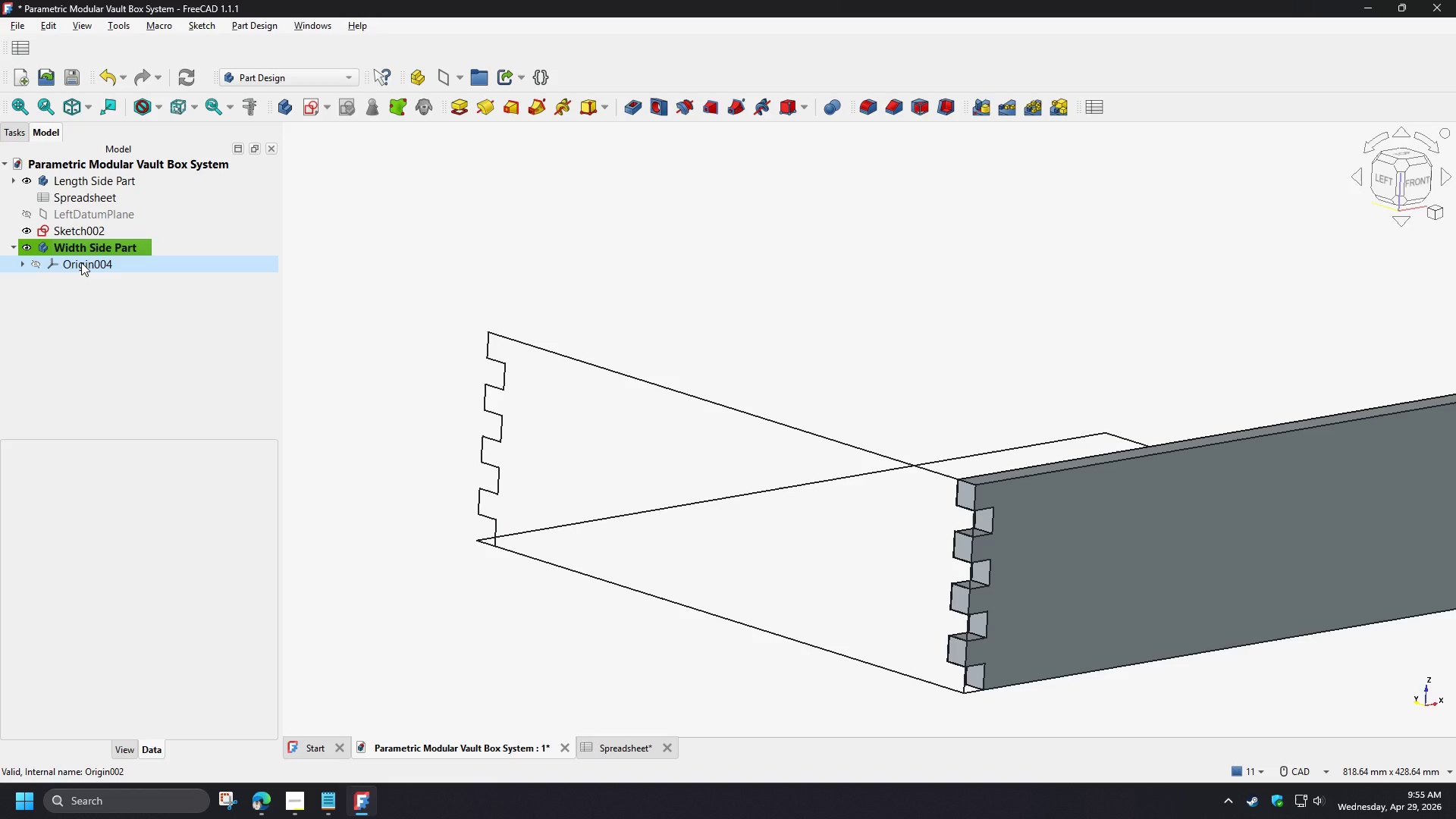 
left_click([89, 306])
 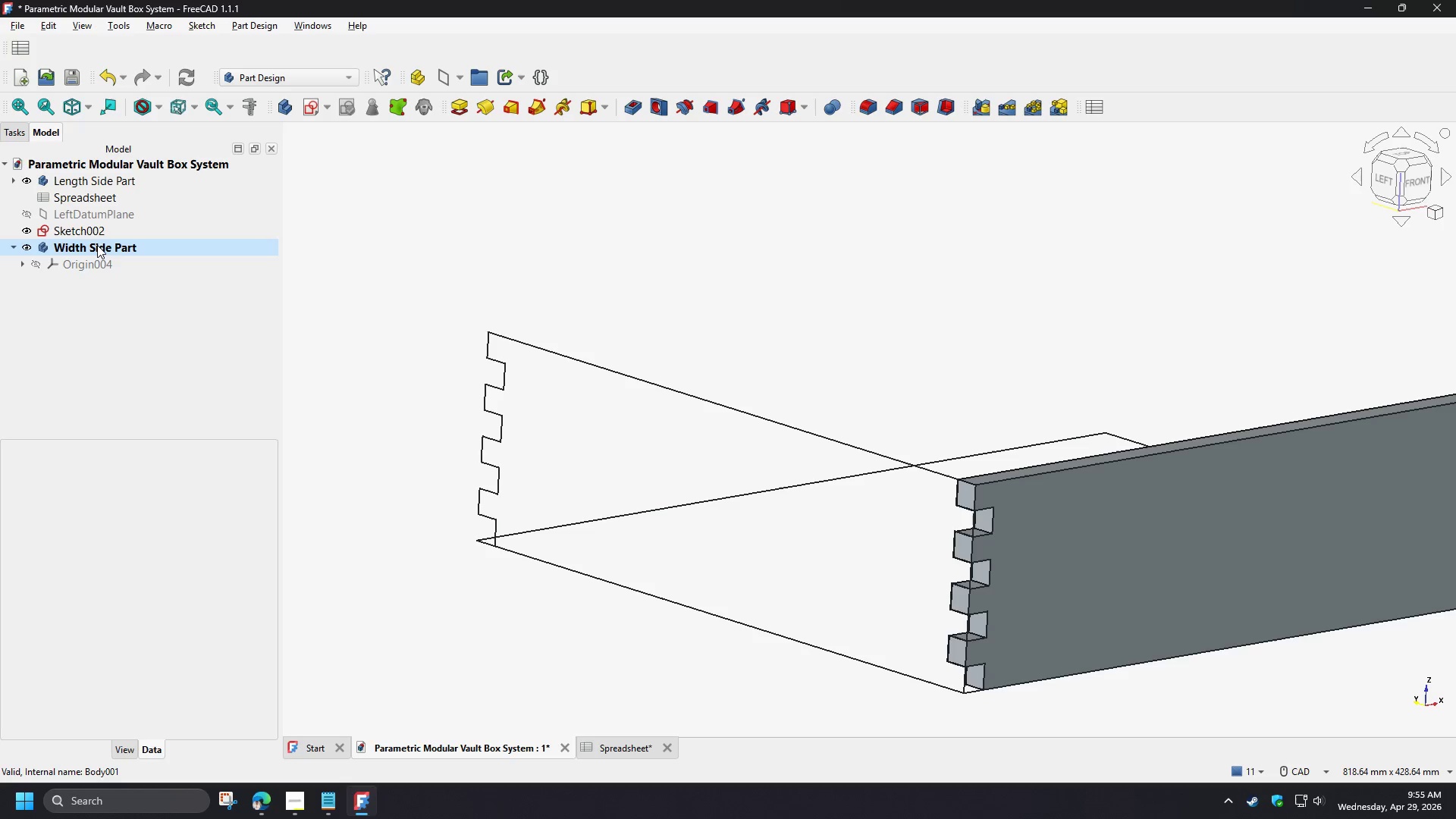 
left_click([97, 244])
 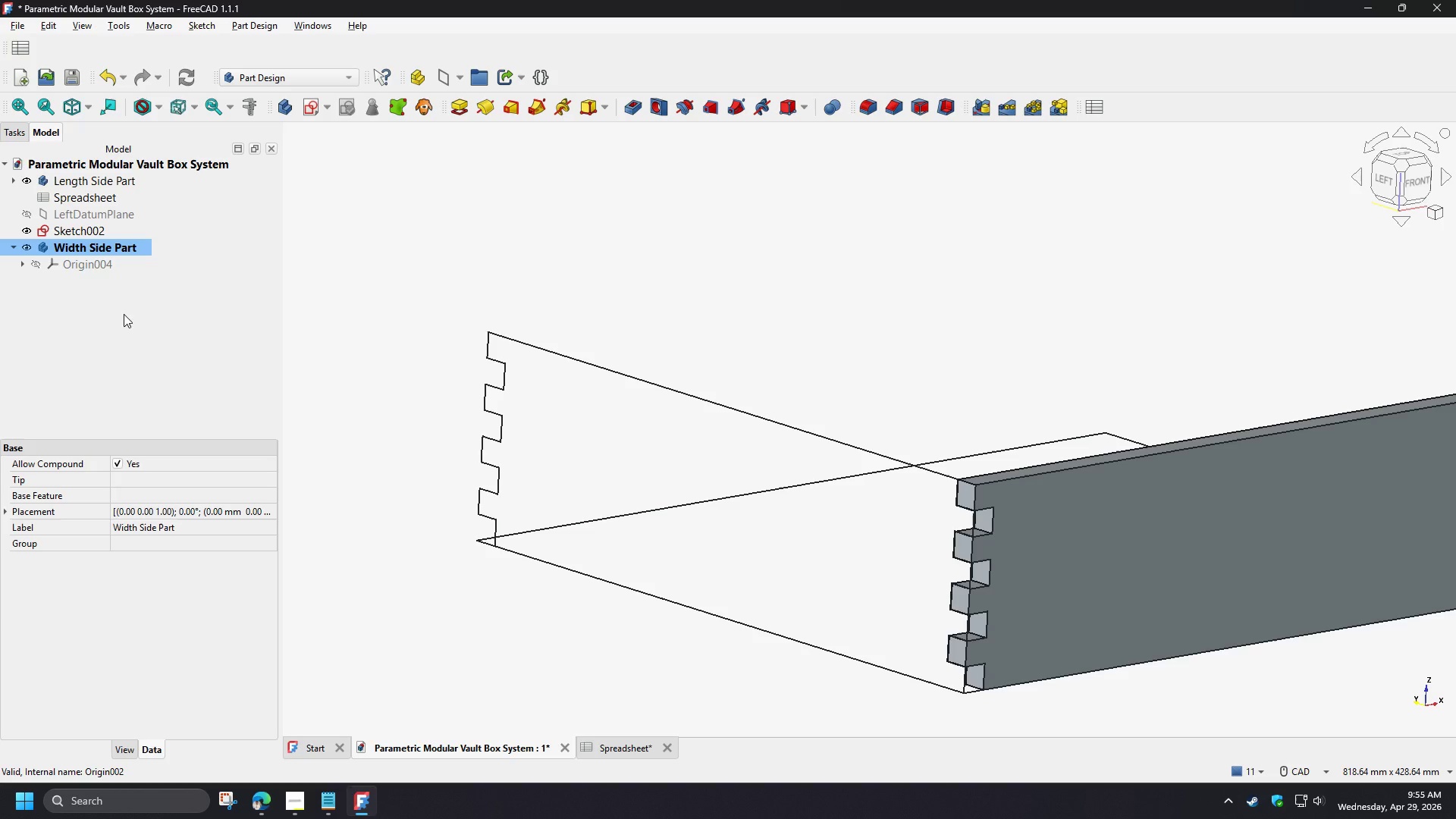 
key(Delete)
 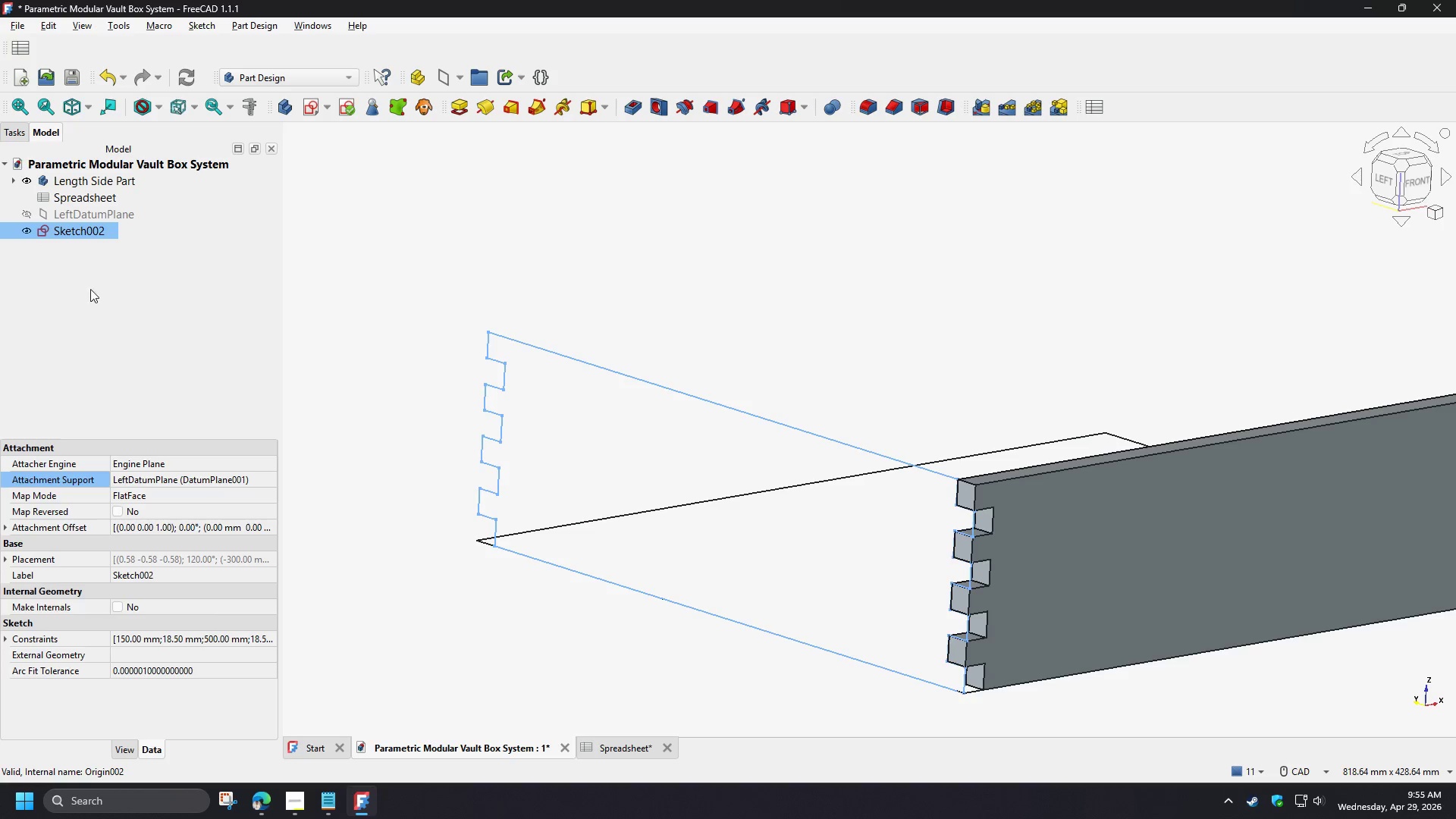 
left_click([88, 285])
 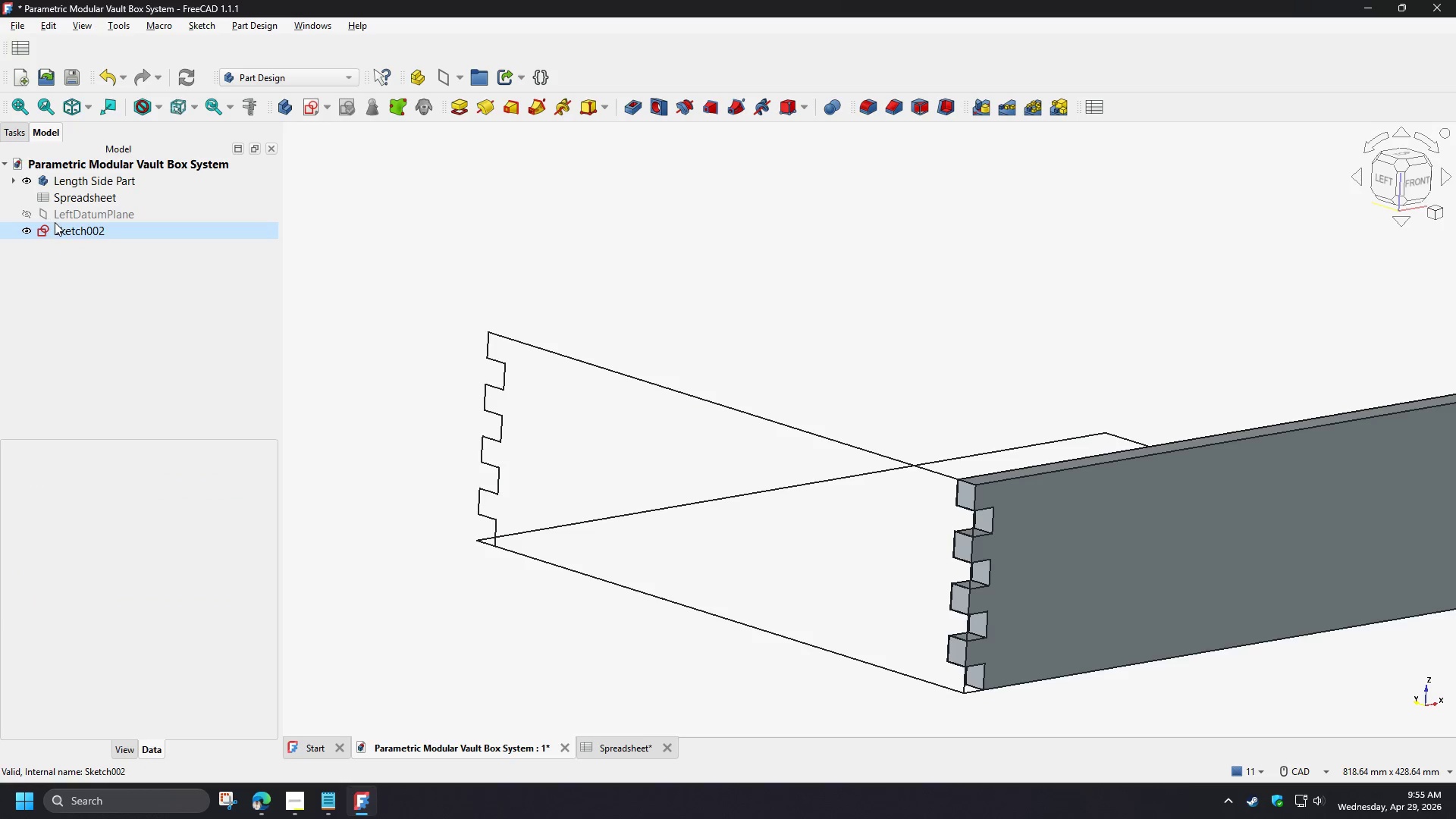 
wait(5.84)
 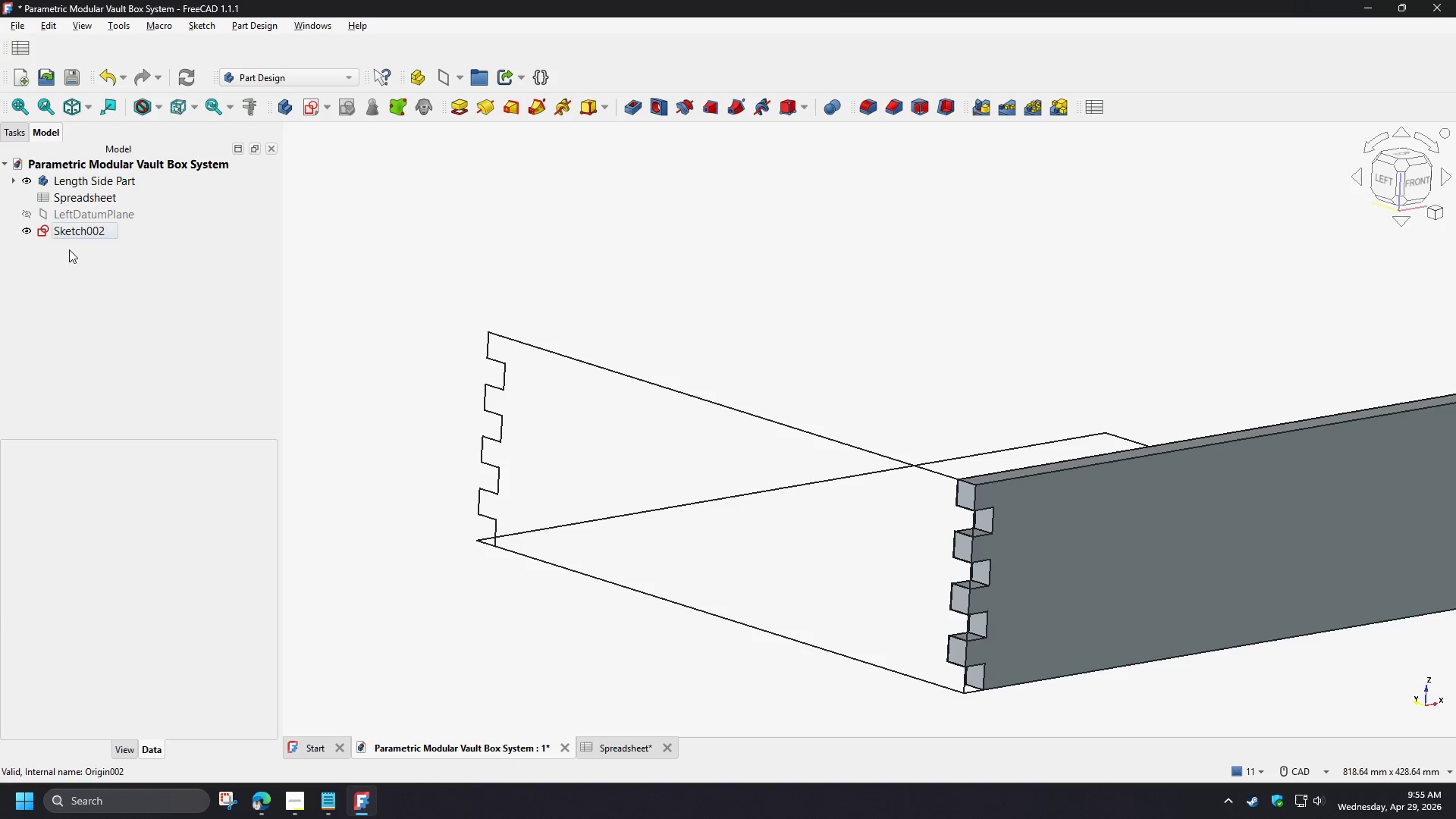 
left_click([11, 178])
 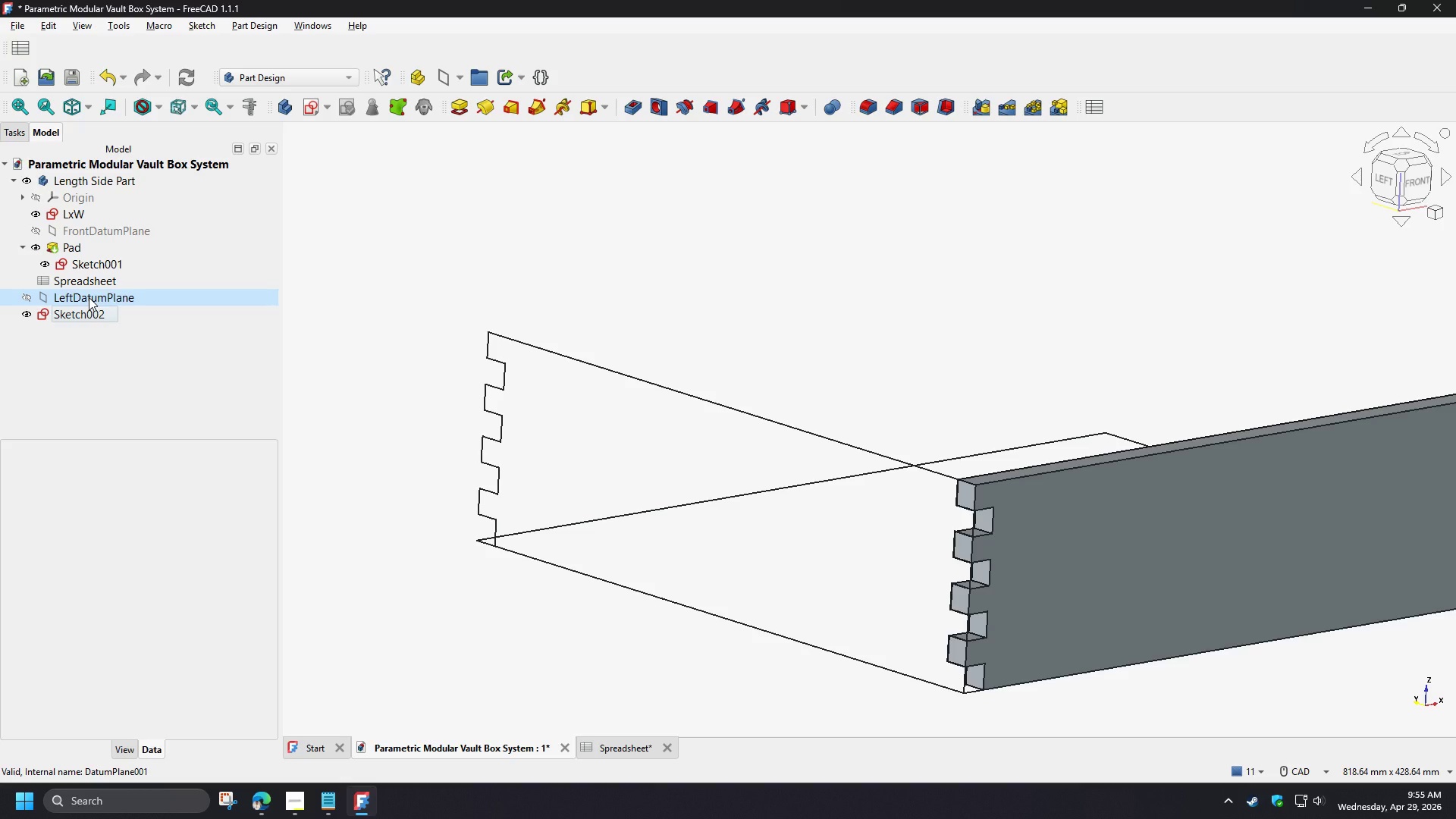 
left_click([89, 297])
 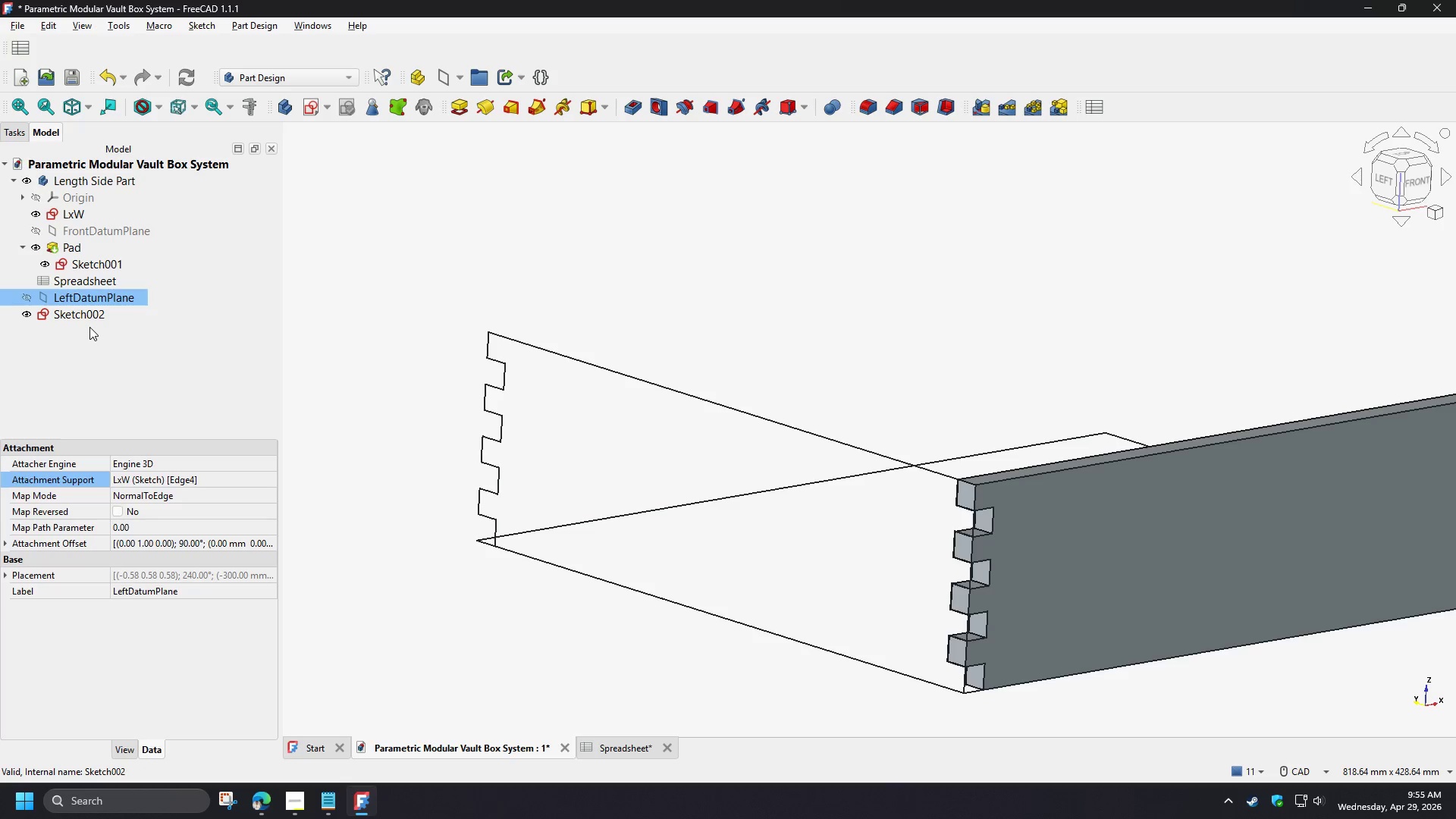 
hold_key(key=ShiftLeft, duration=1.52)
 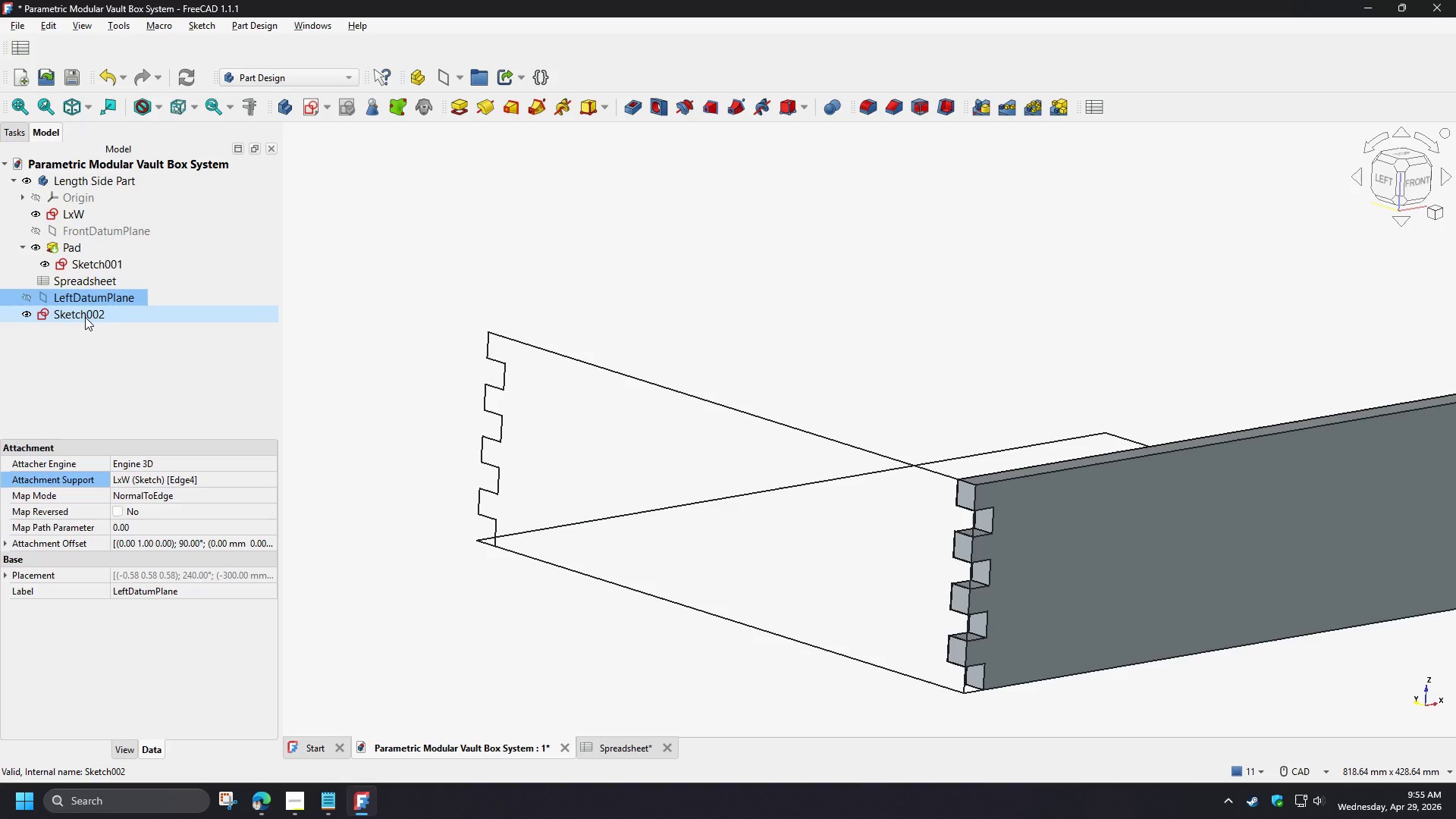 
hold_key(key=ShiftLeft, duration=1.5)
 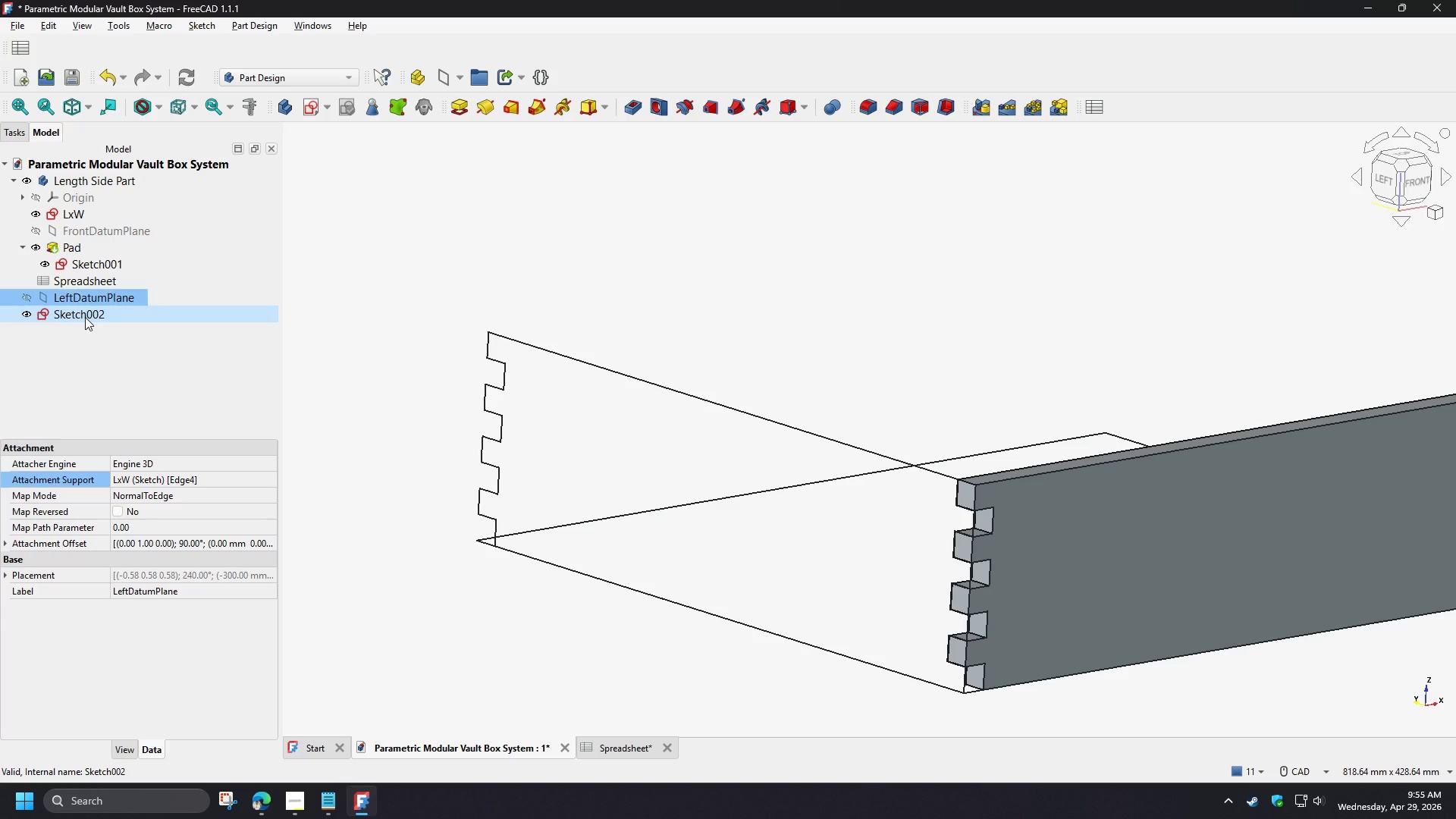 
hold_key(key=ShiftLeft, duration=0.66)
 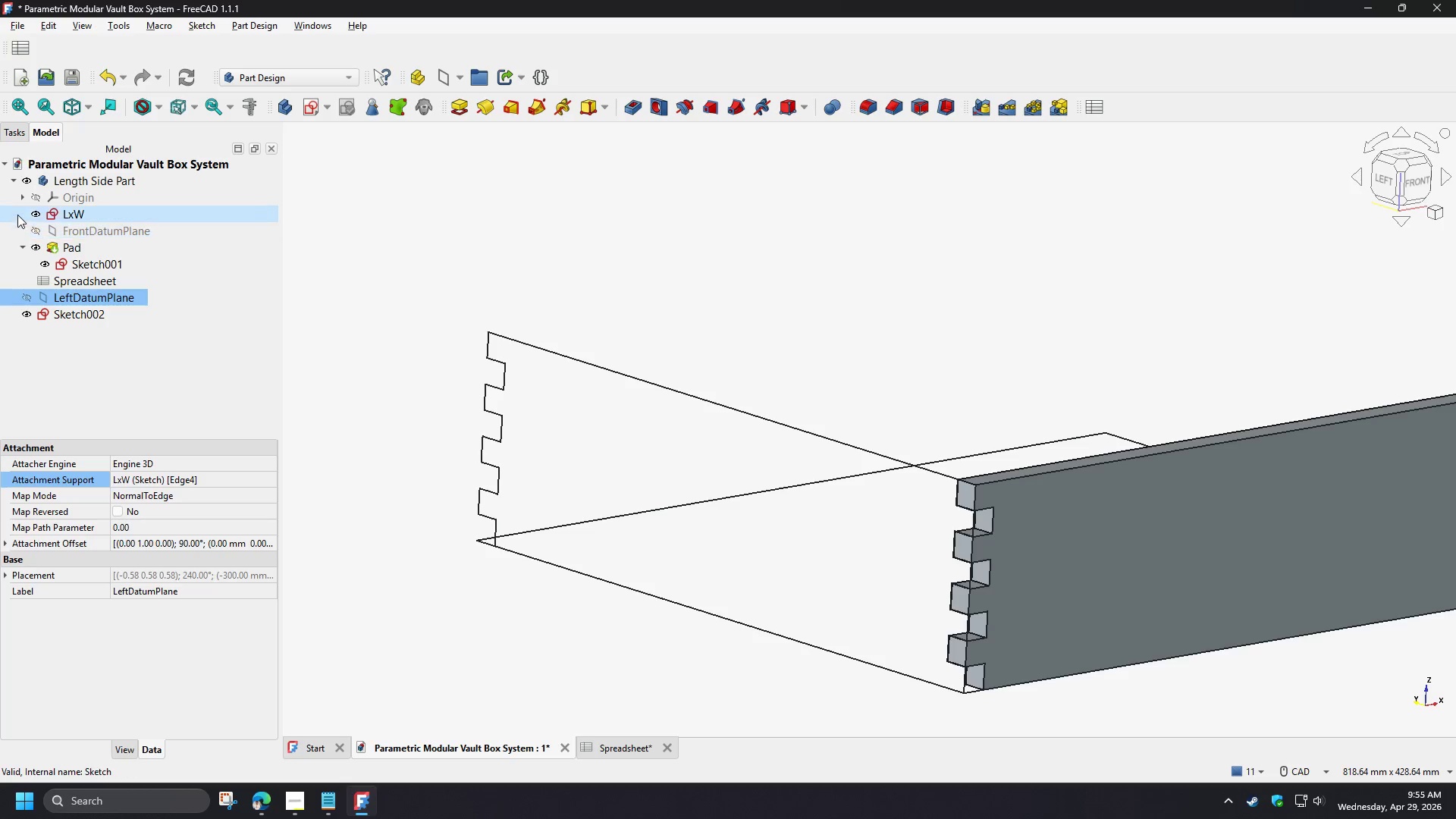 
hold_key(key=ShiftLeft, duration=3.83)
left_click([16, 180])
 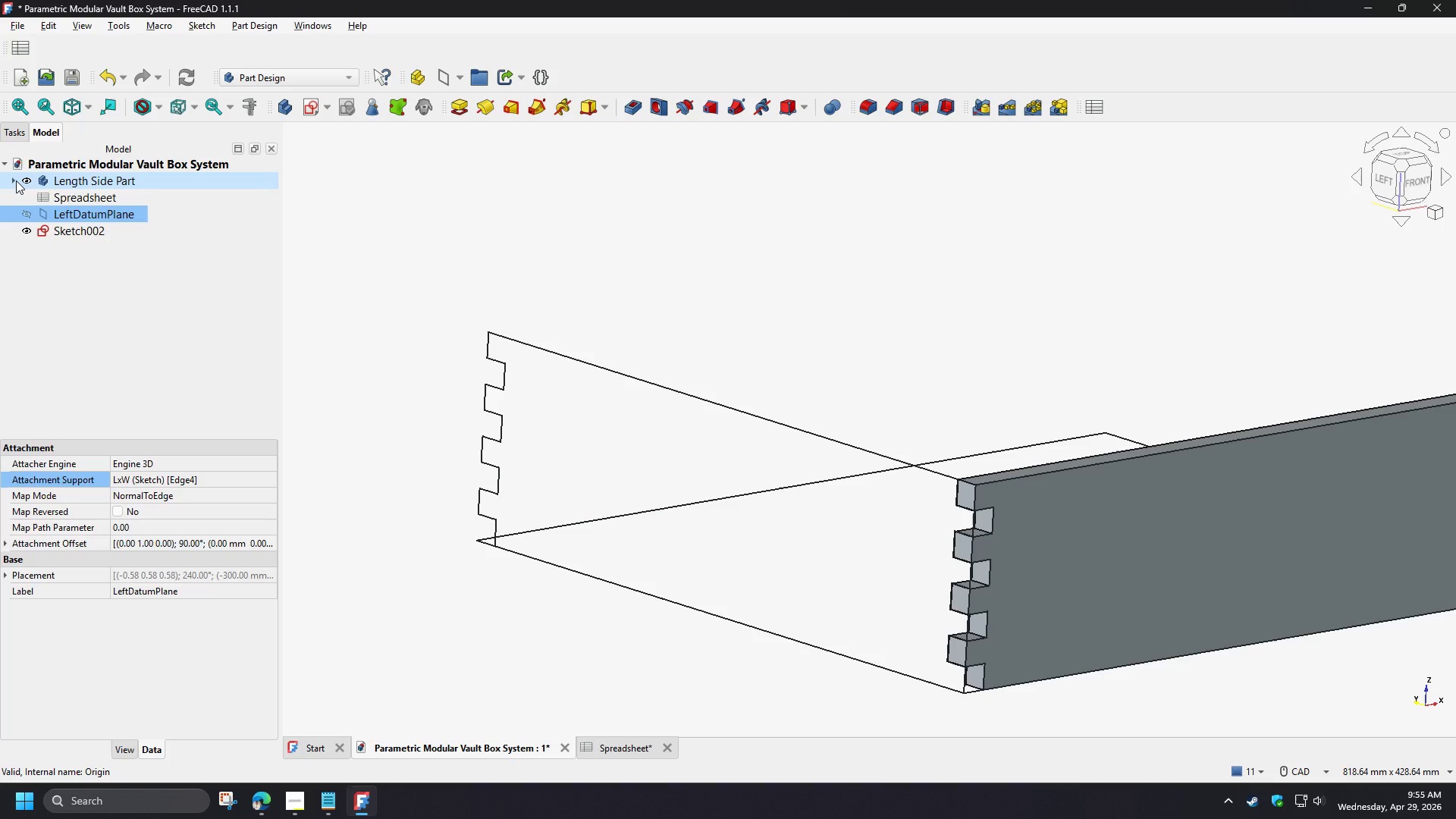 
left_click([16, 180])
 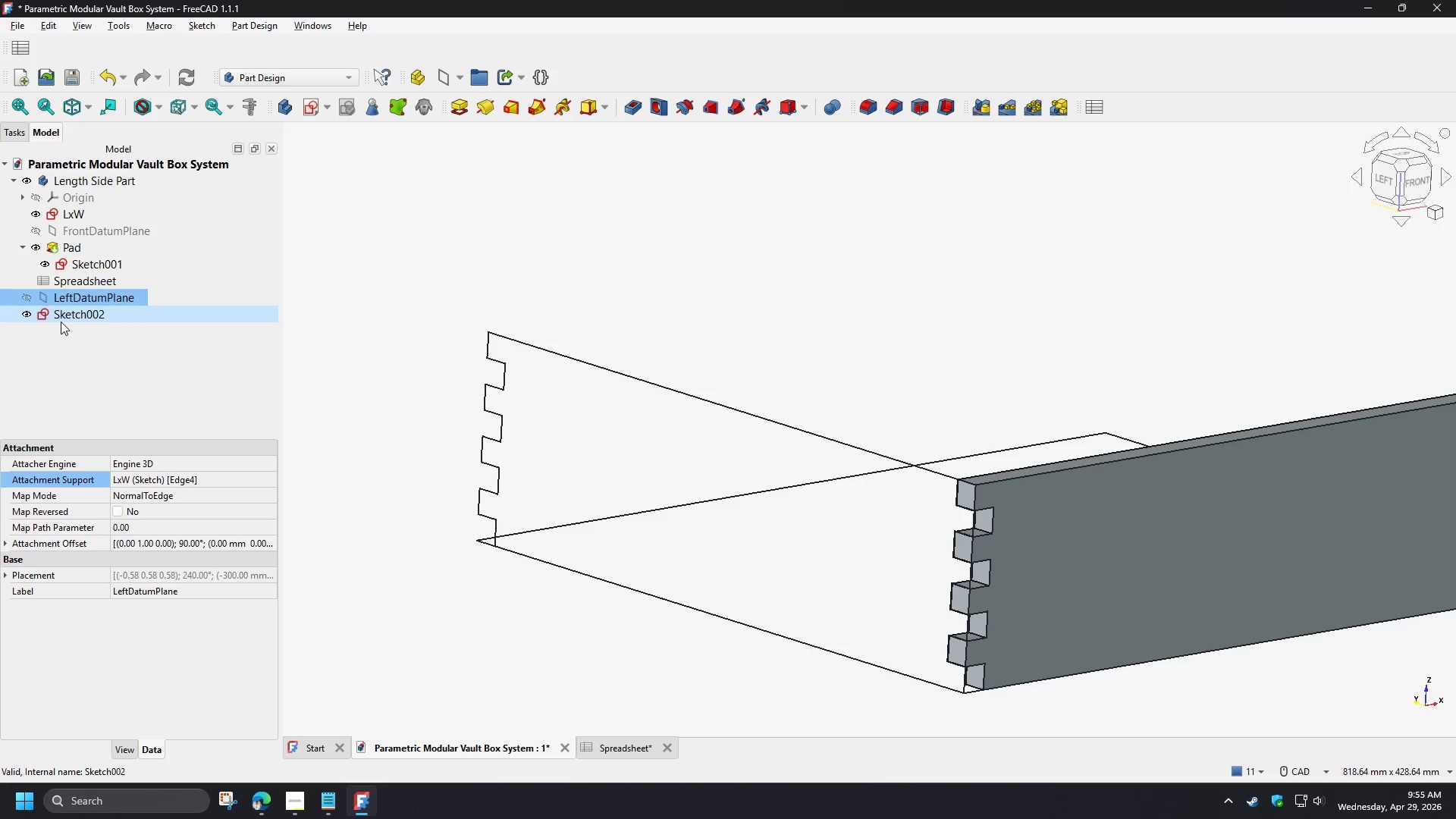 
hold_key(key=ShiftLeft, duration=0.55)
left_click([76, 315])
 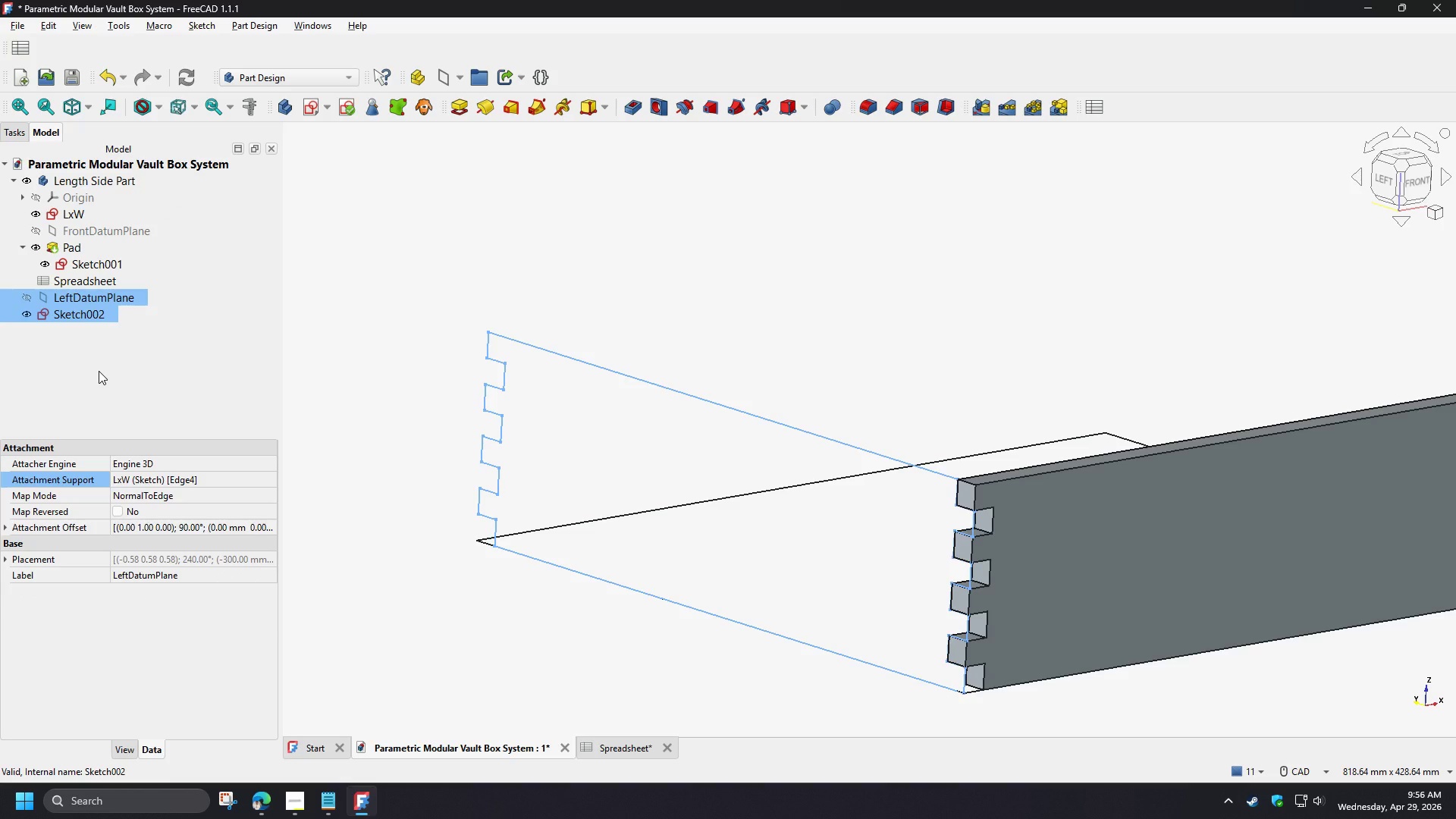 
key(Delete)
 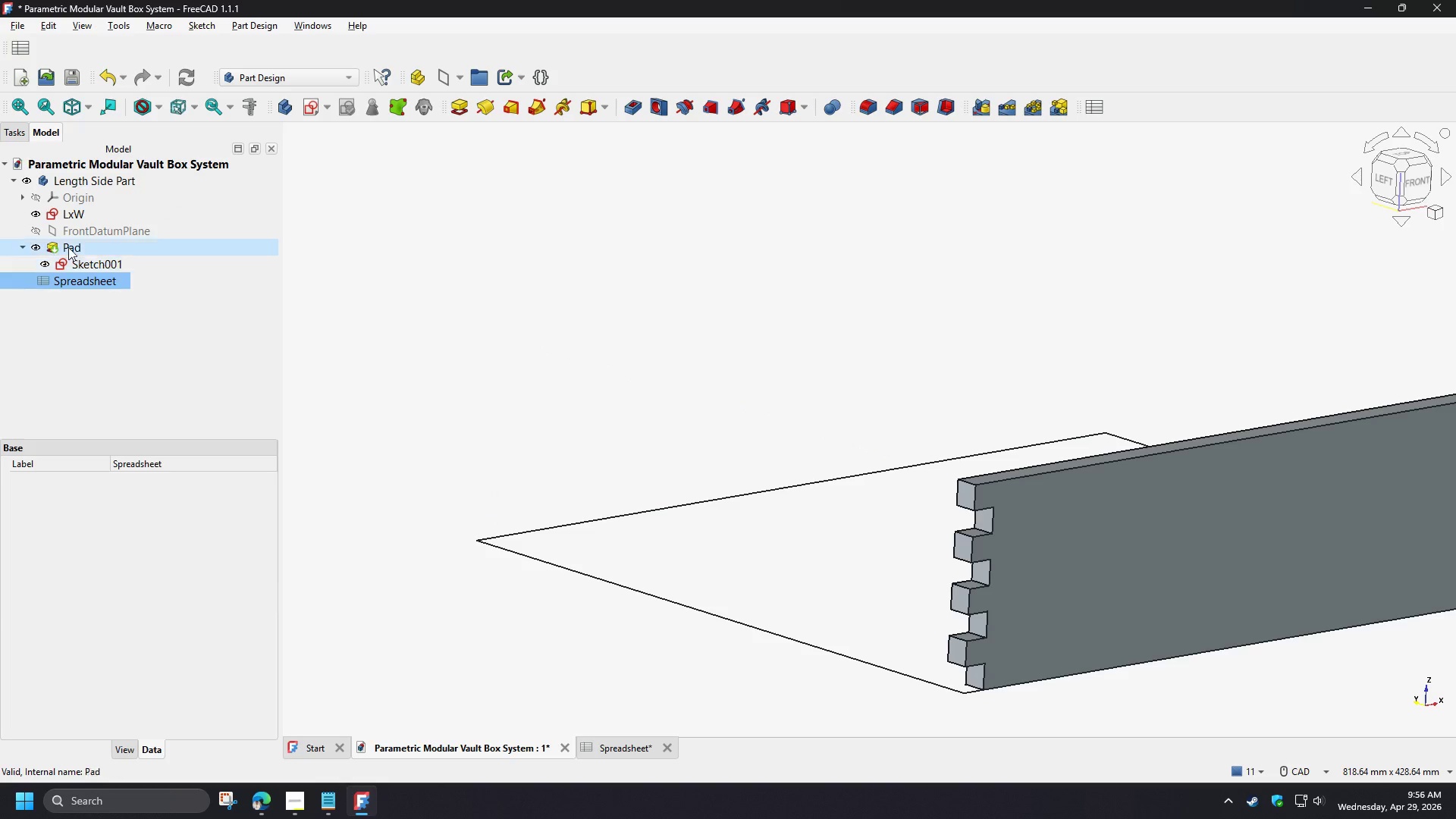 
left_click([14, 180])
 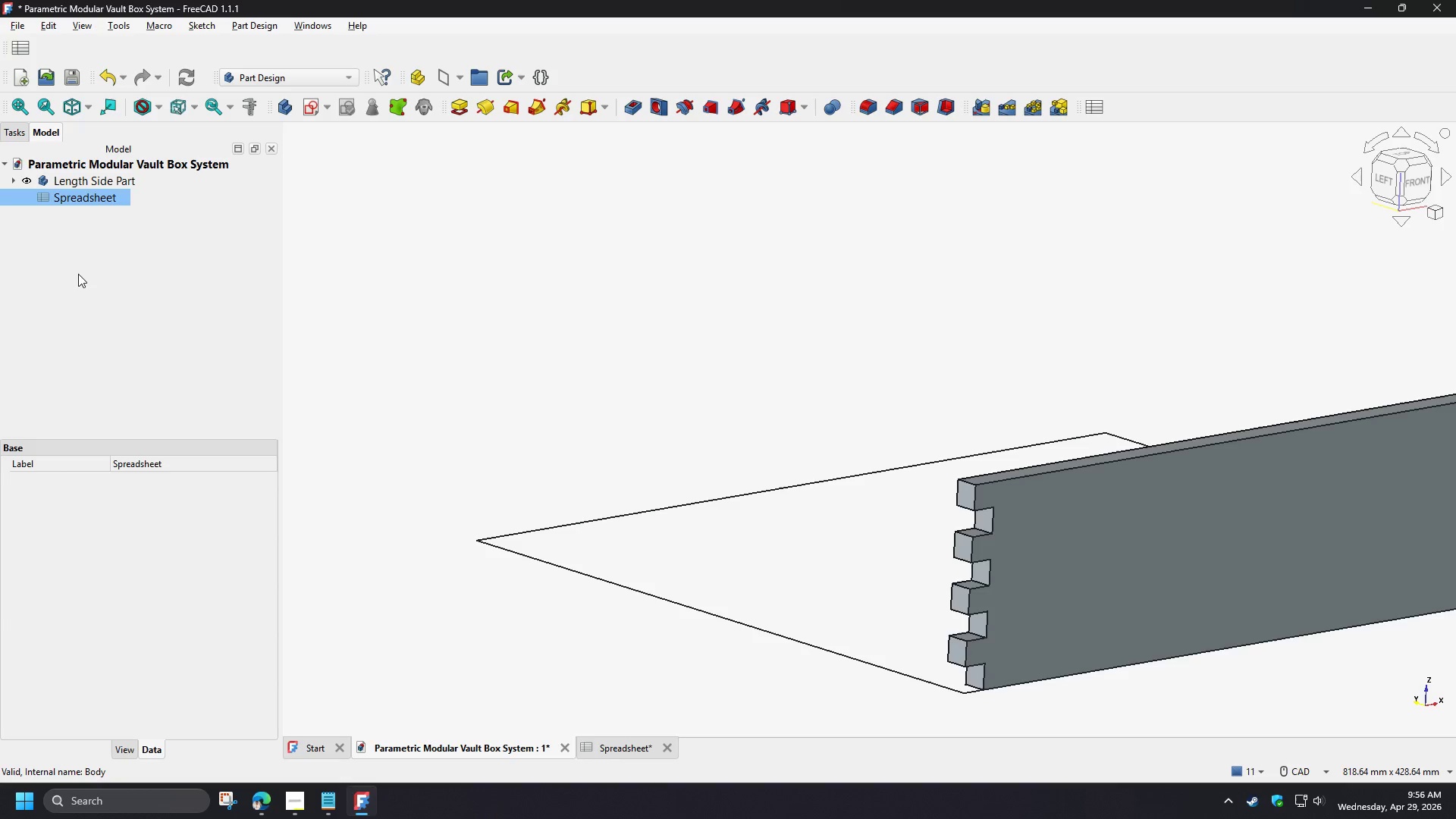 
left_click([78, 274])
 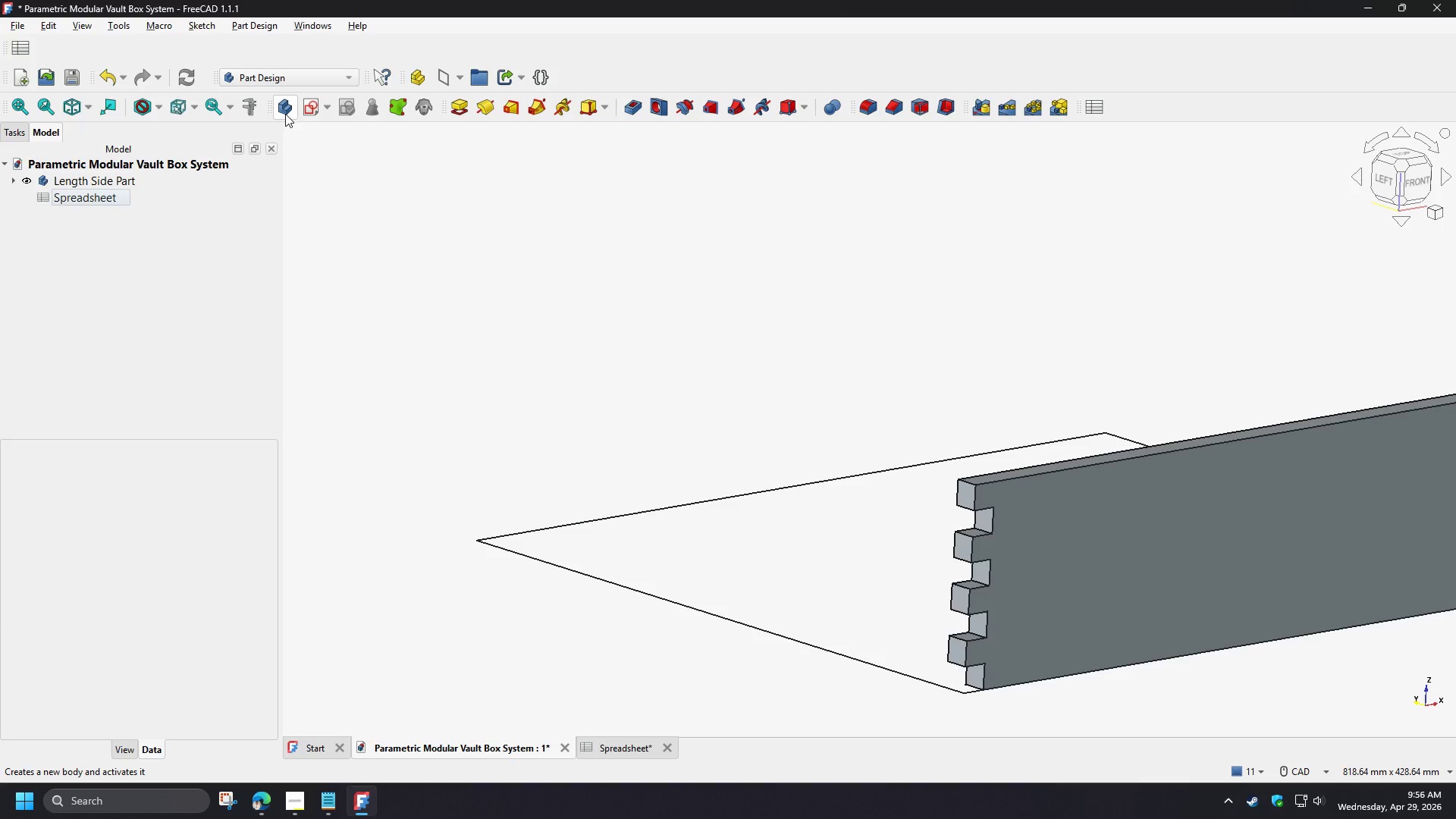 
left_click([285, 114])
 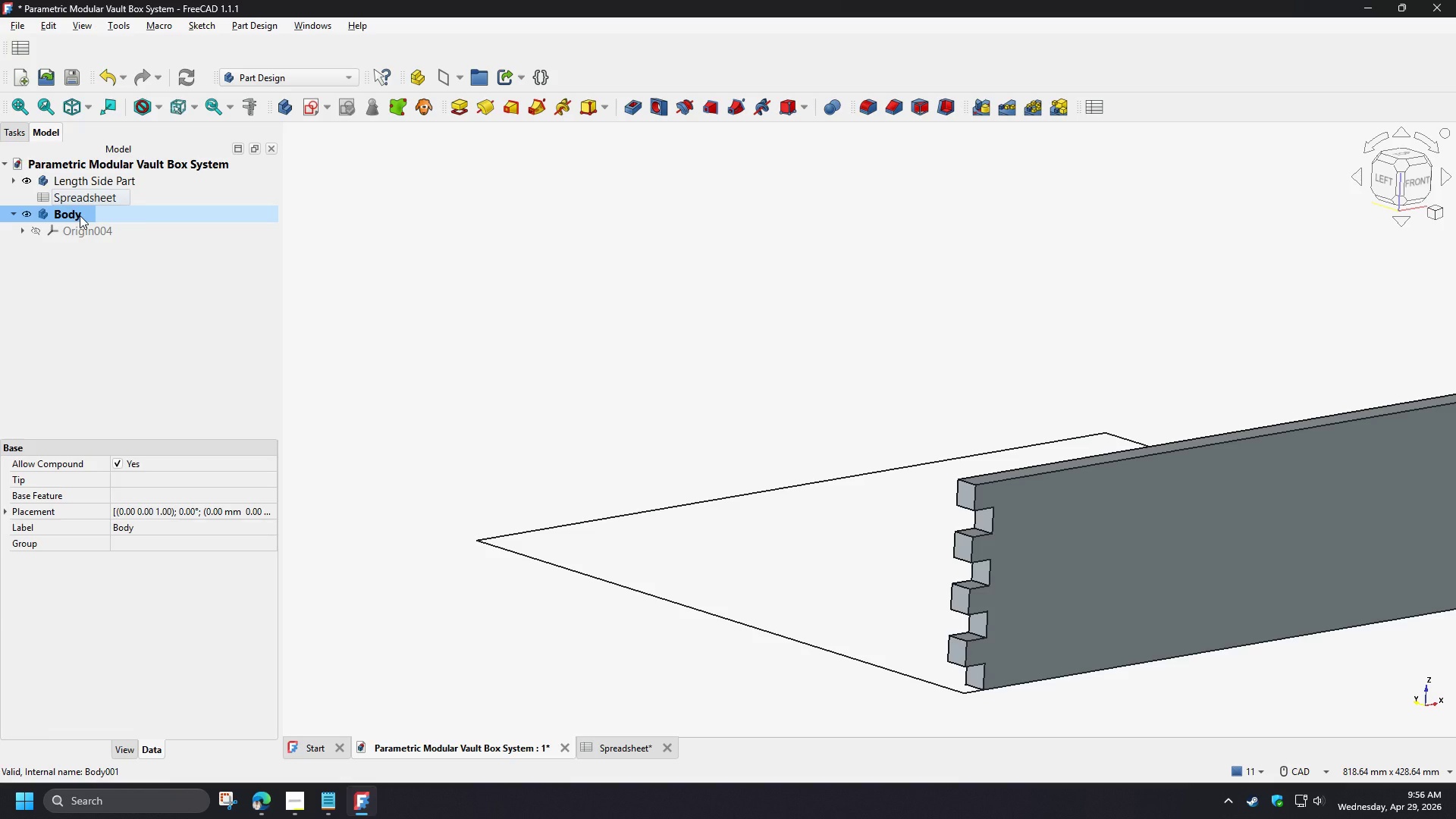 
right_click([80, 215])
 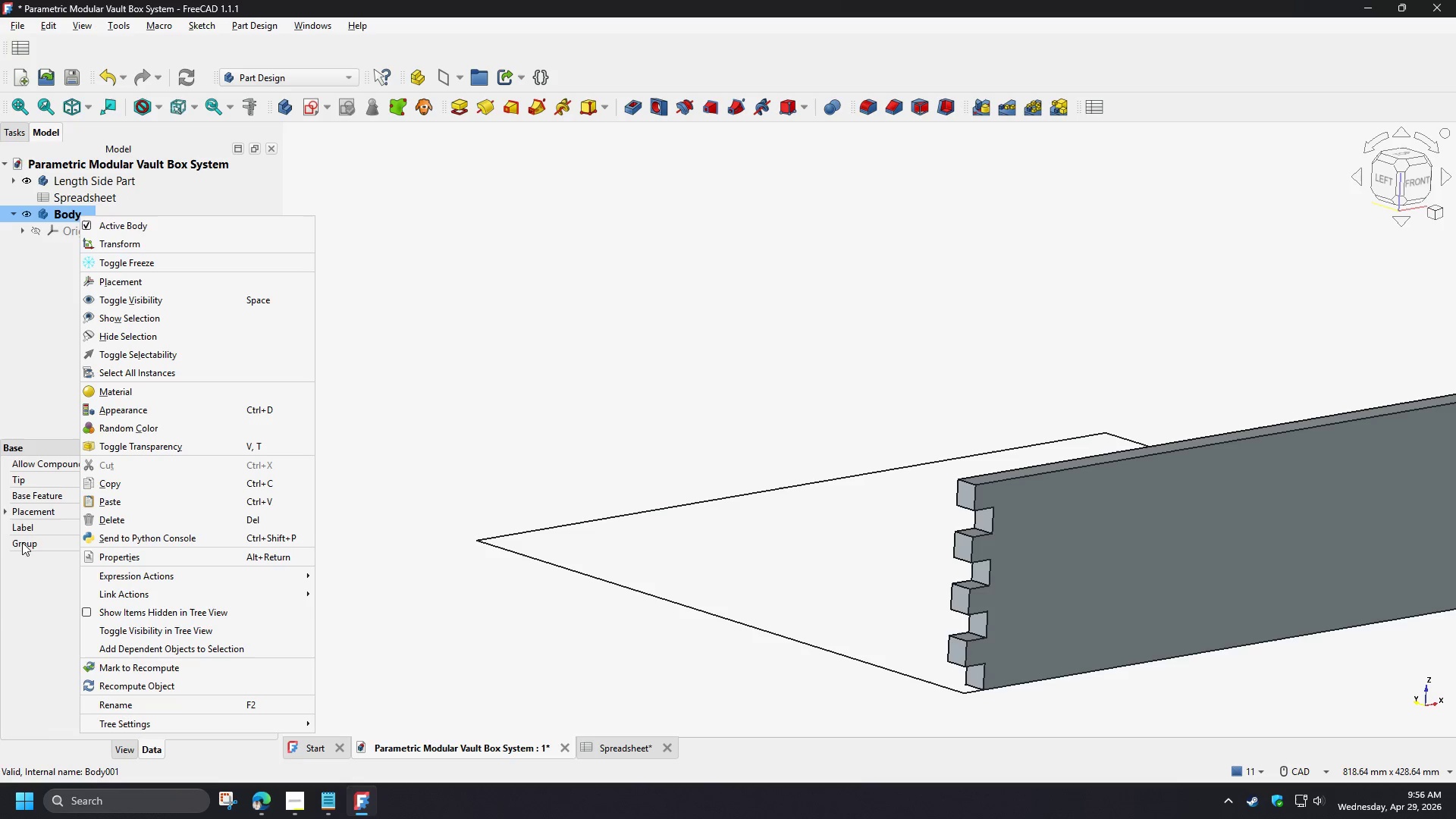 
left_click([24, 585])
 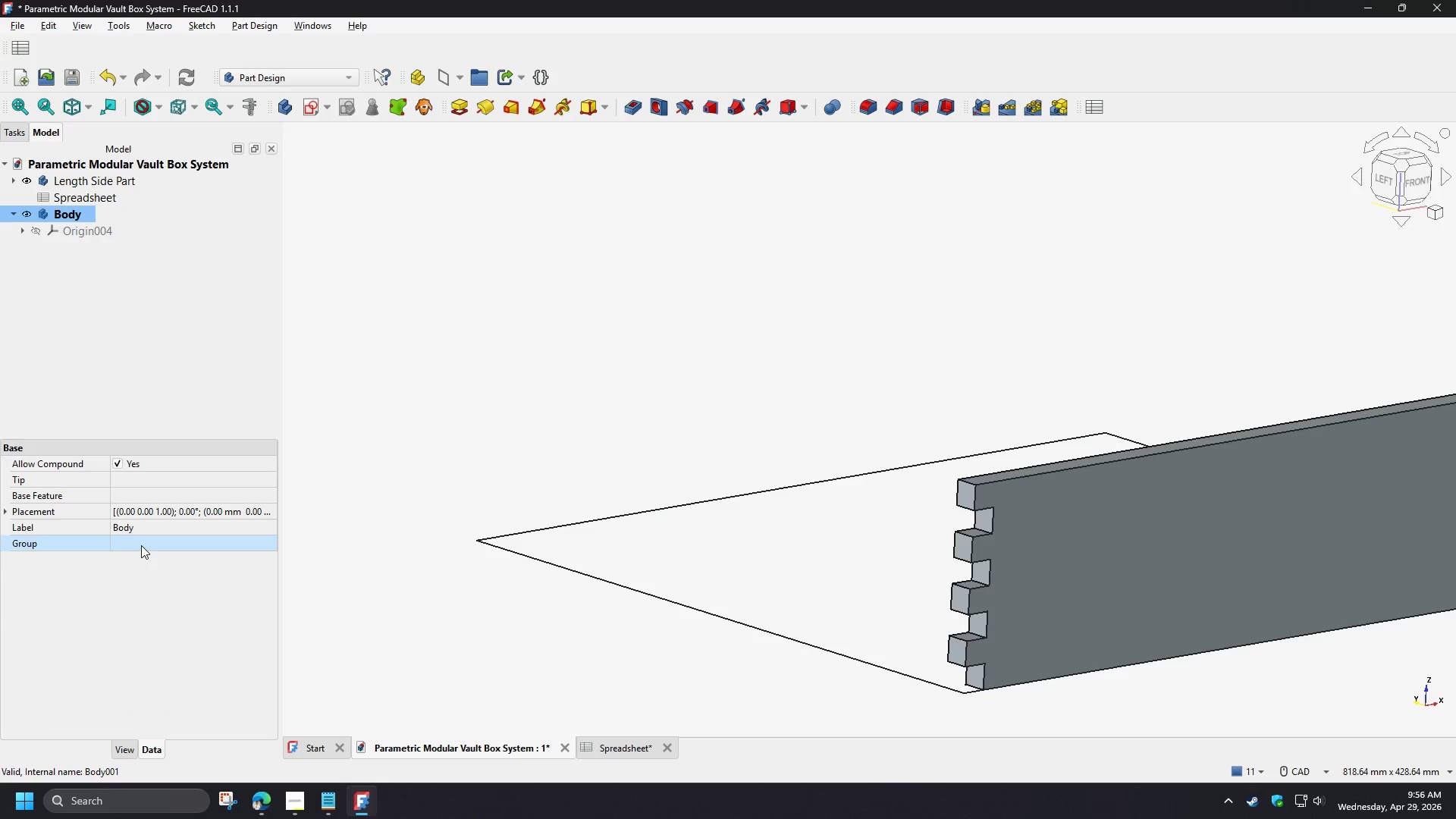 
left_click([141, 545])
 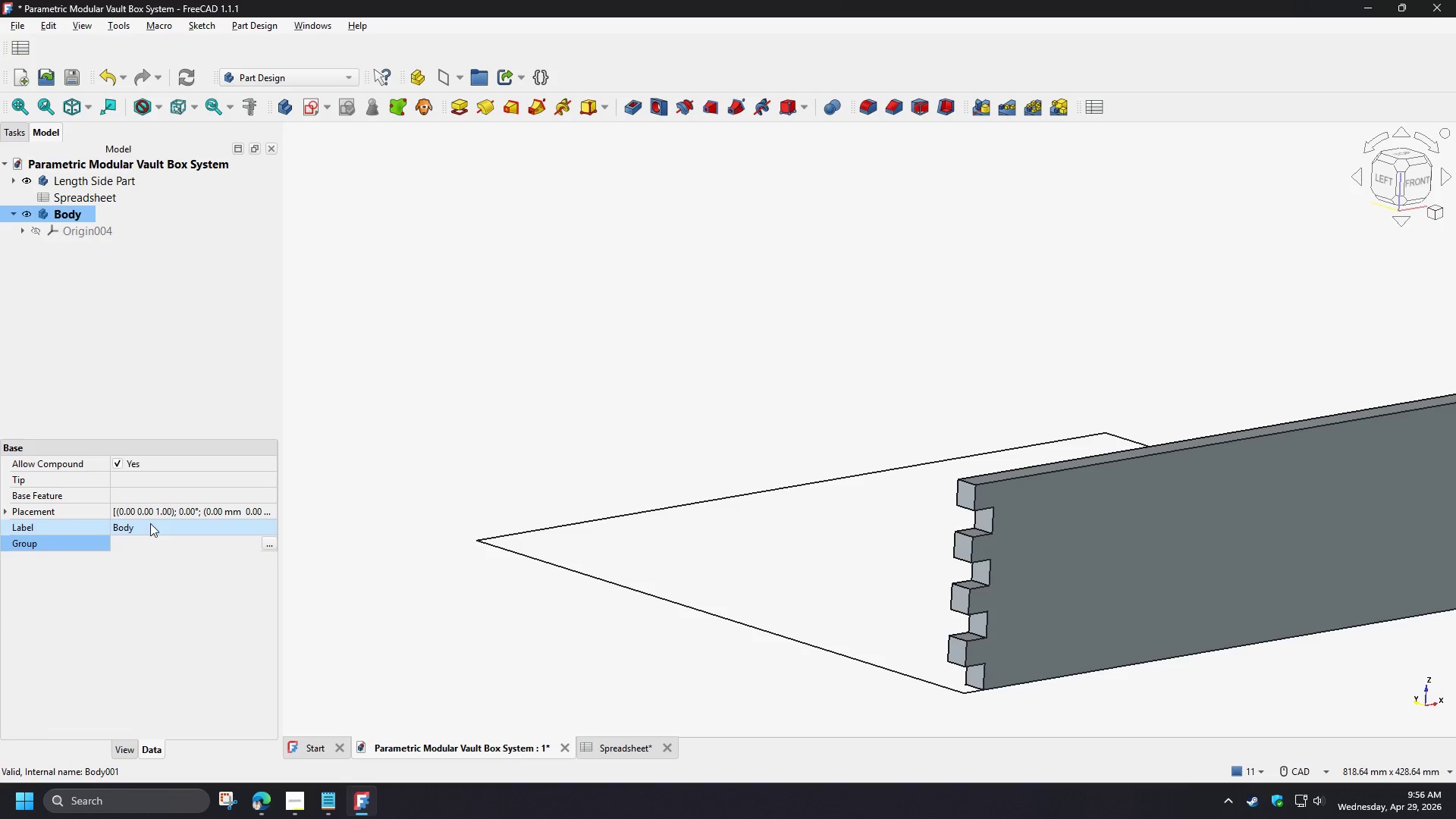 
left_click([150, 523])
 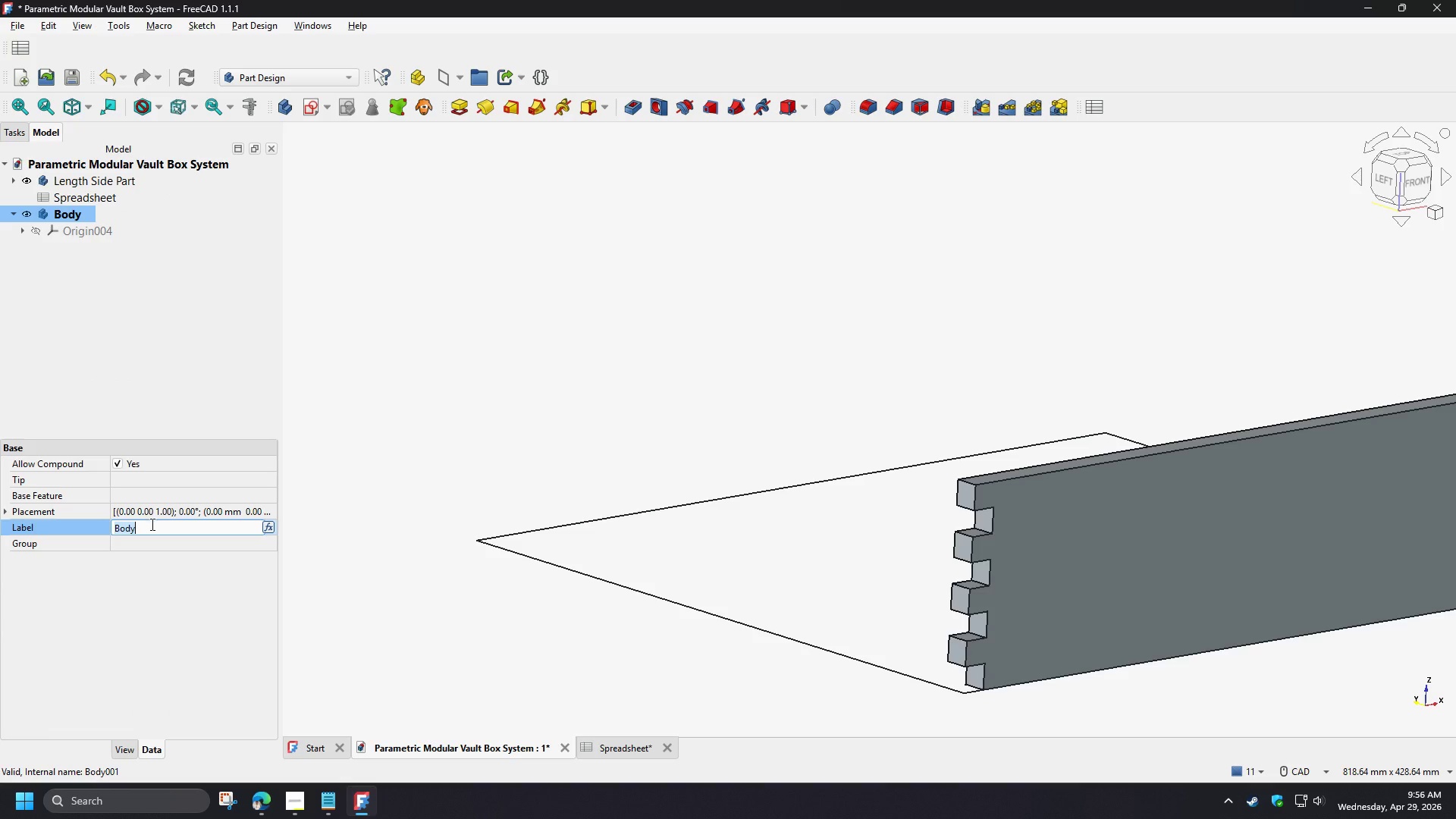 
type(Width Side Pary)
key(Backspace)
type(t)
 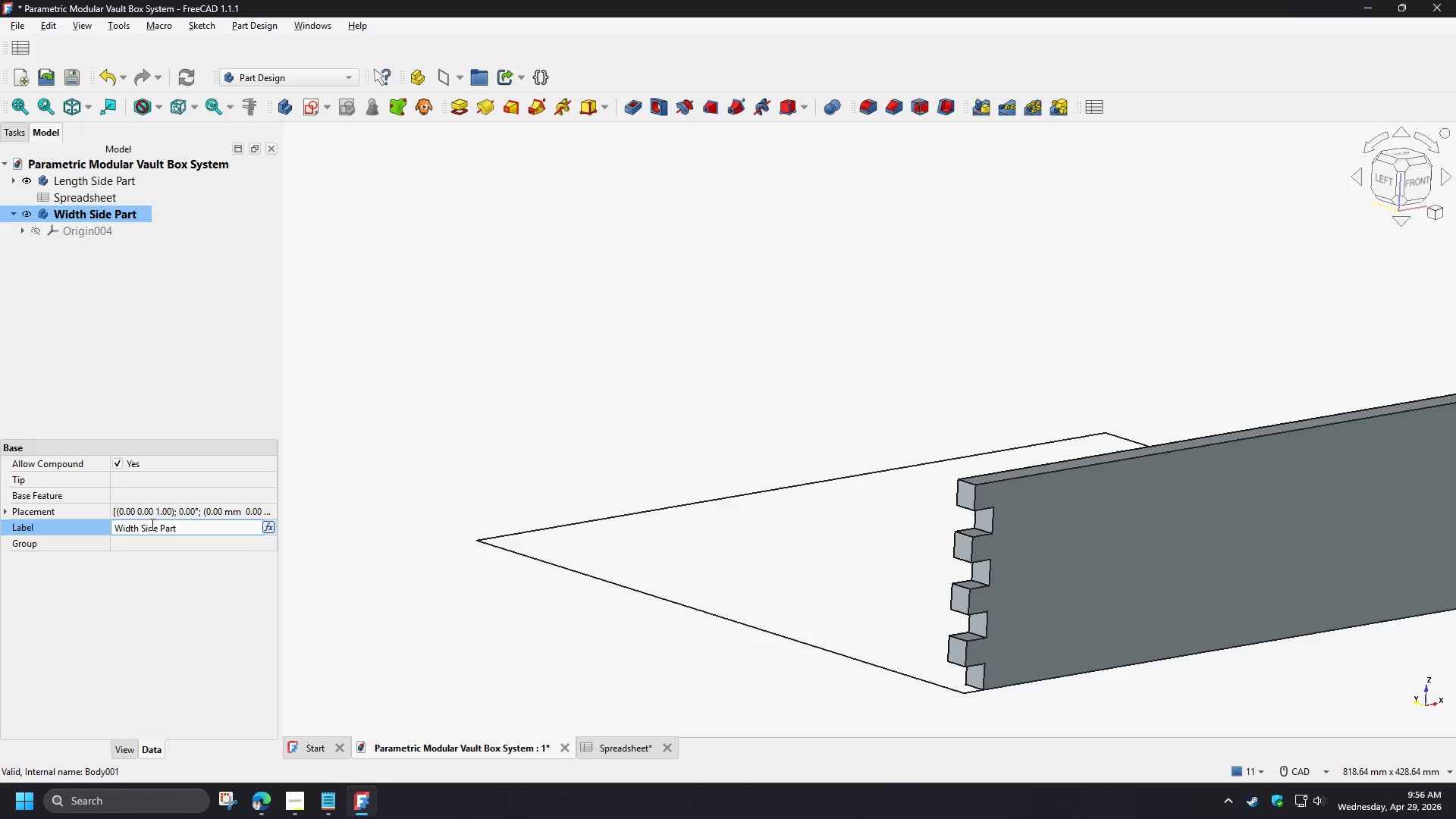 
left_click([165, 592])
 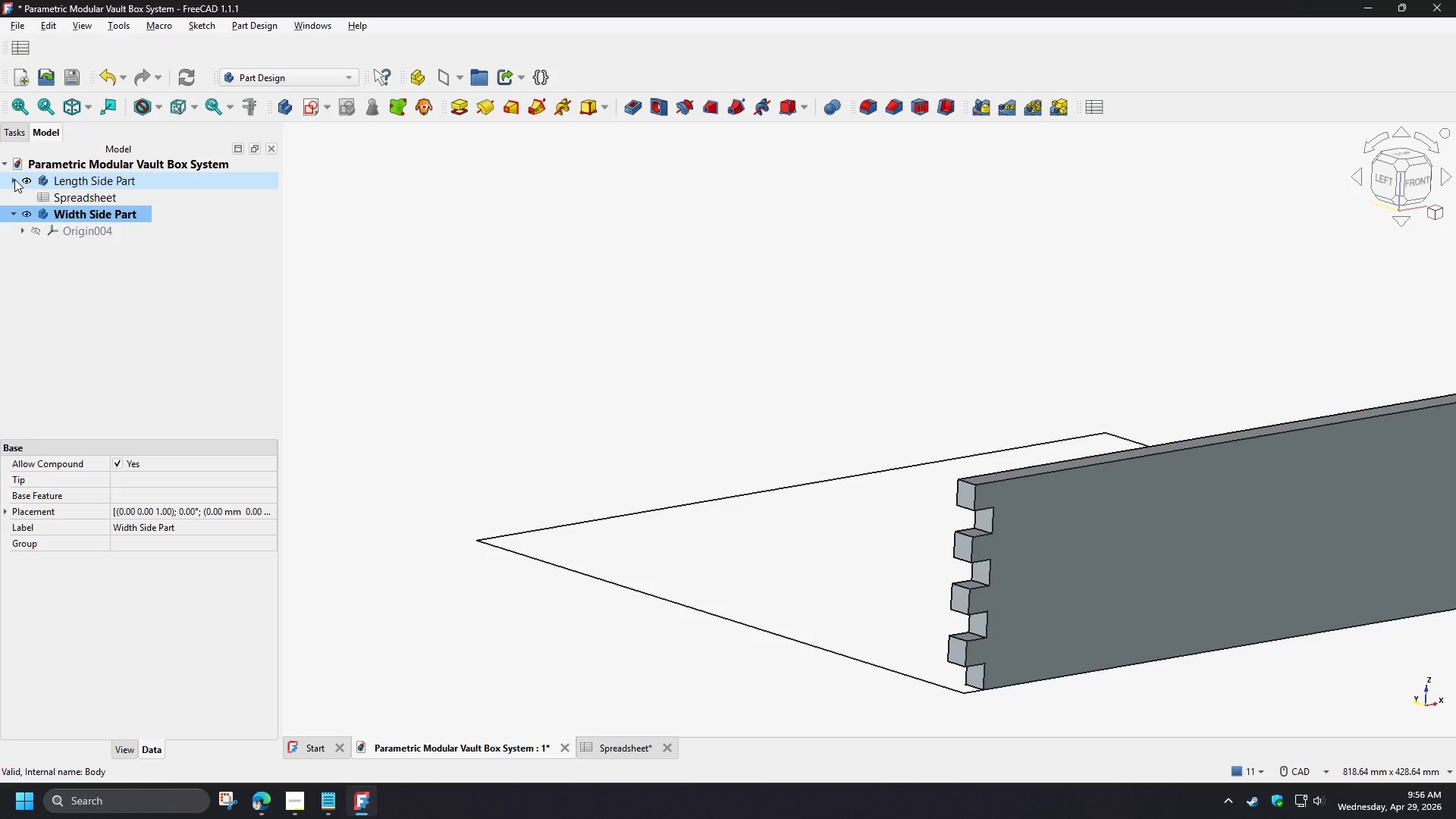 
left_click([14, 179])
 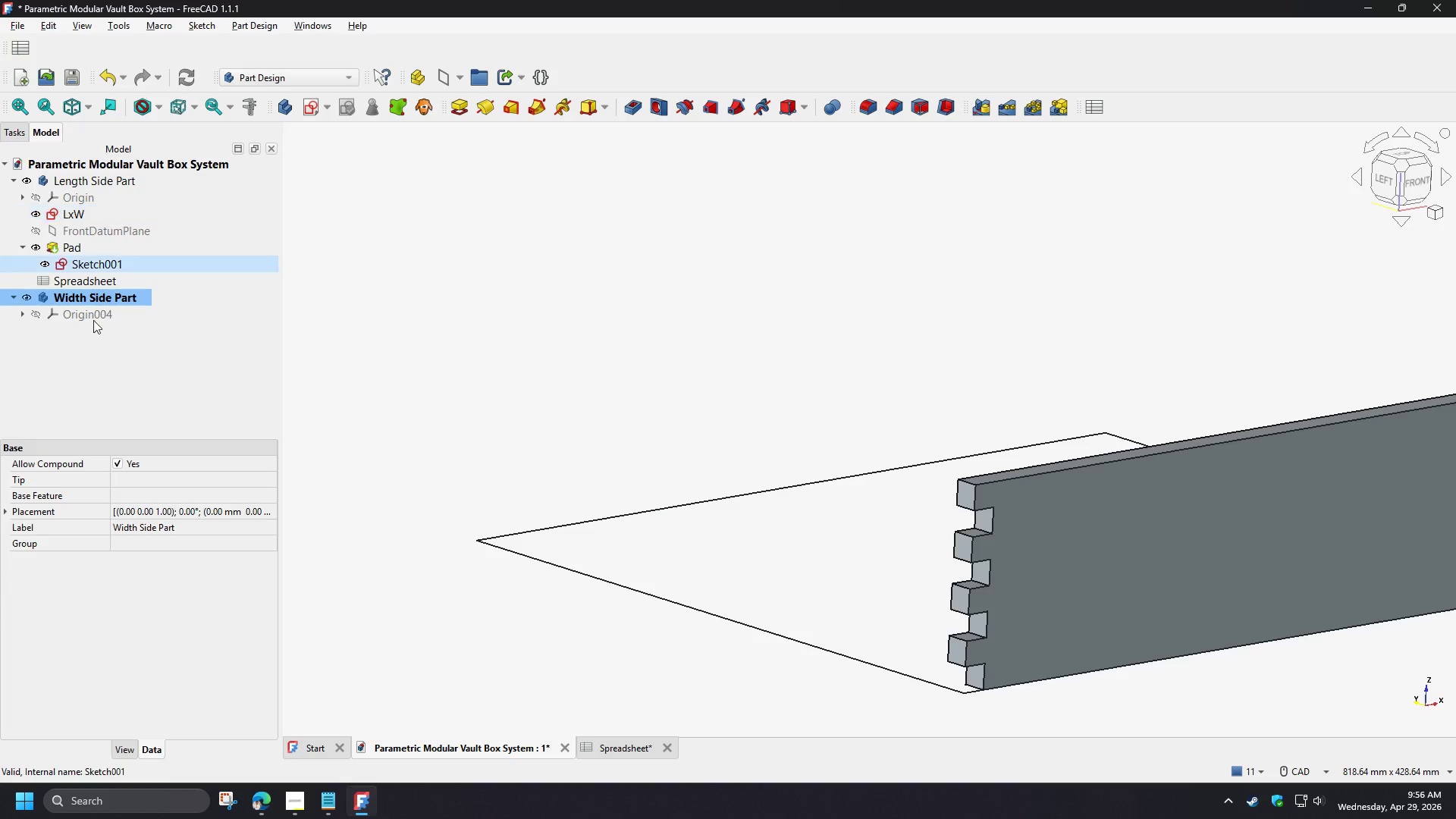 
left_click([110, 375])
 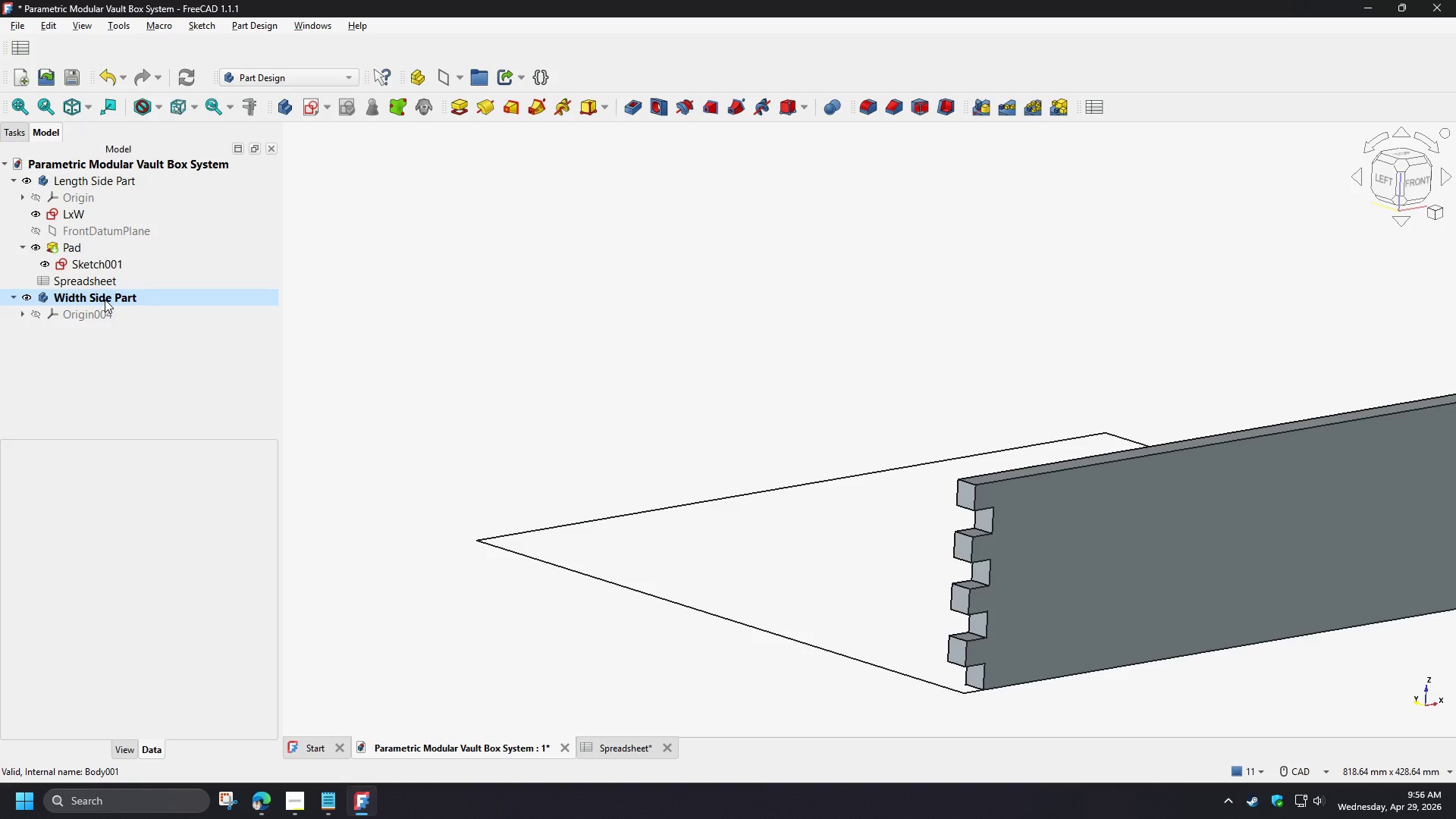 
left_click([105, 300])
 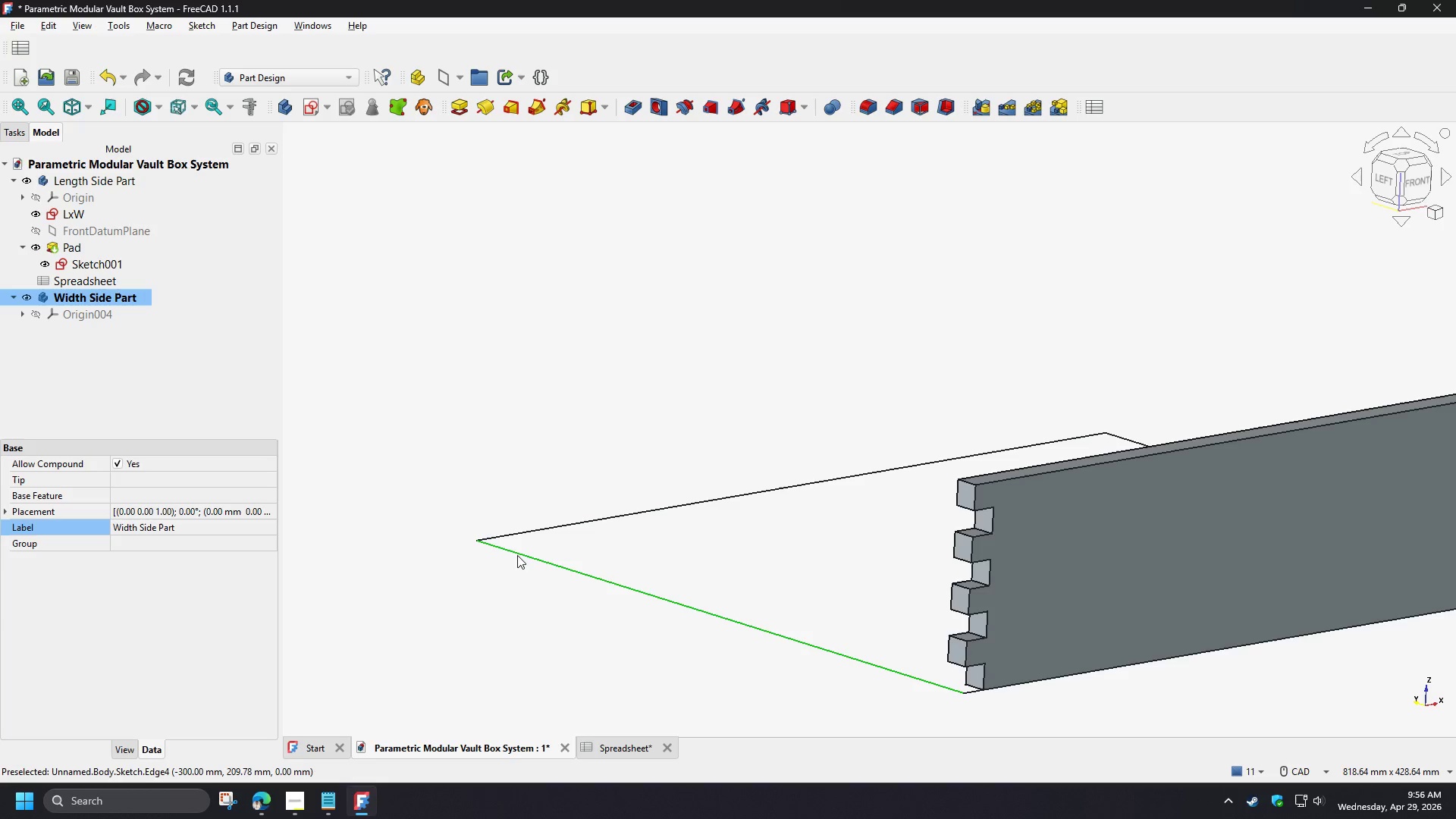 
left_click([512, 564])
 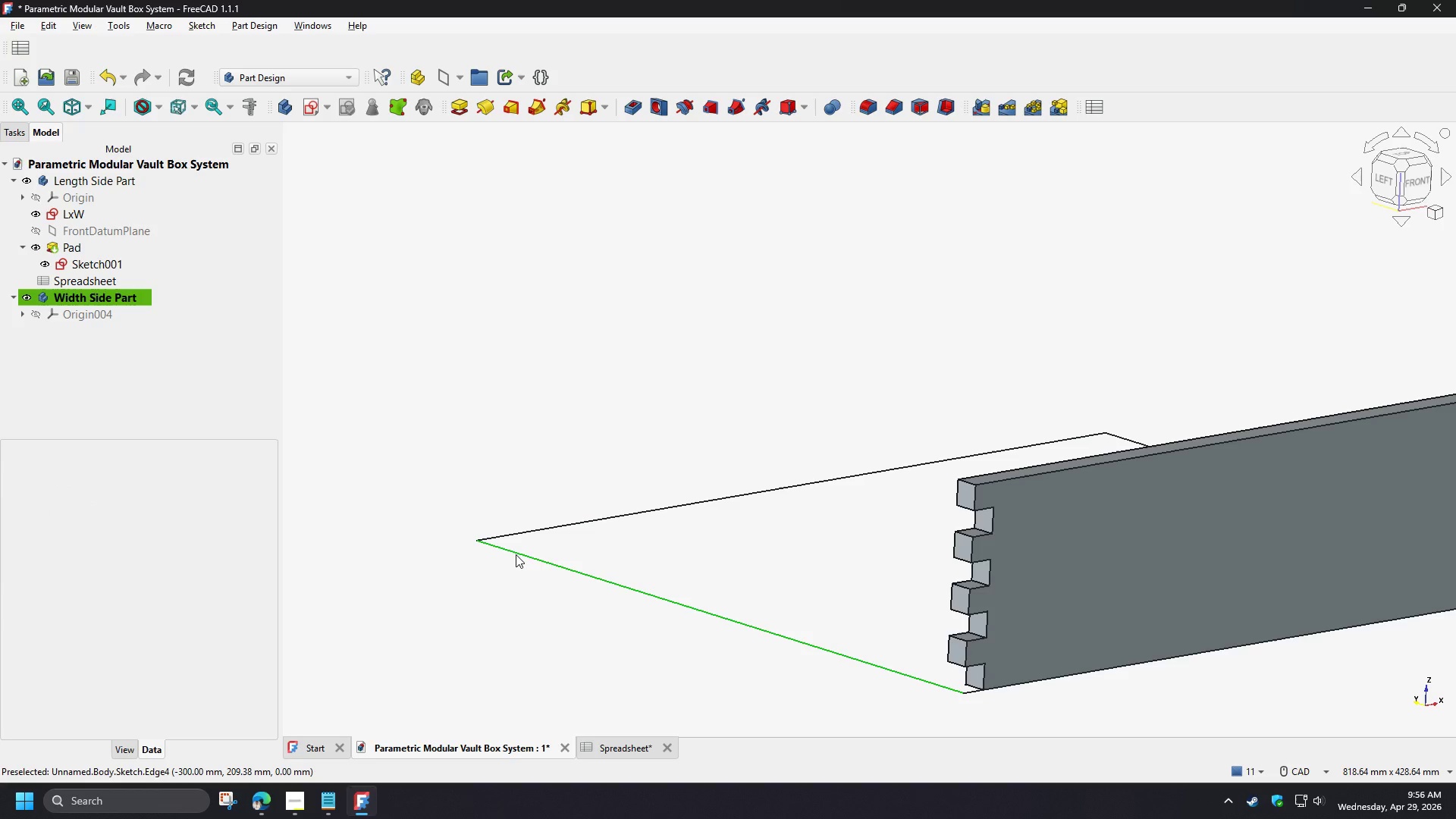 
left_click([516, 554])
 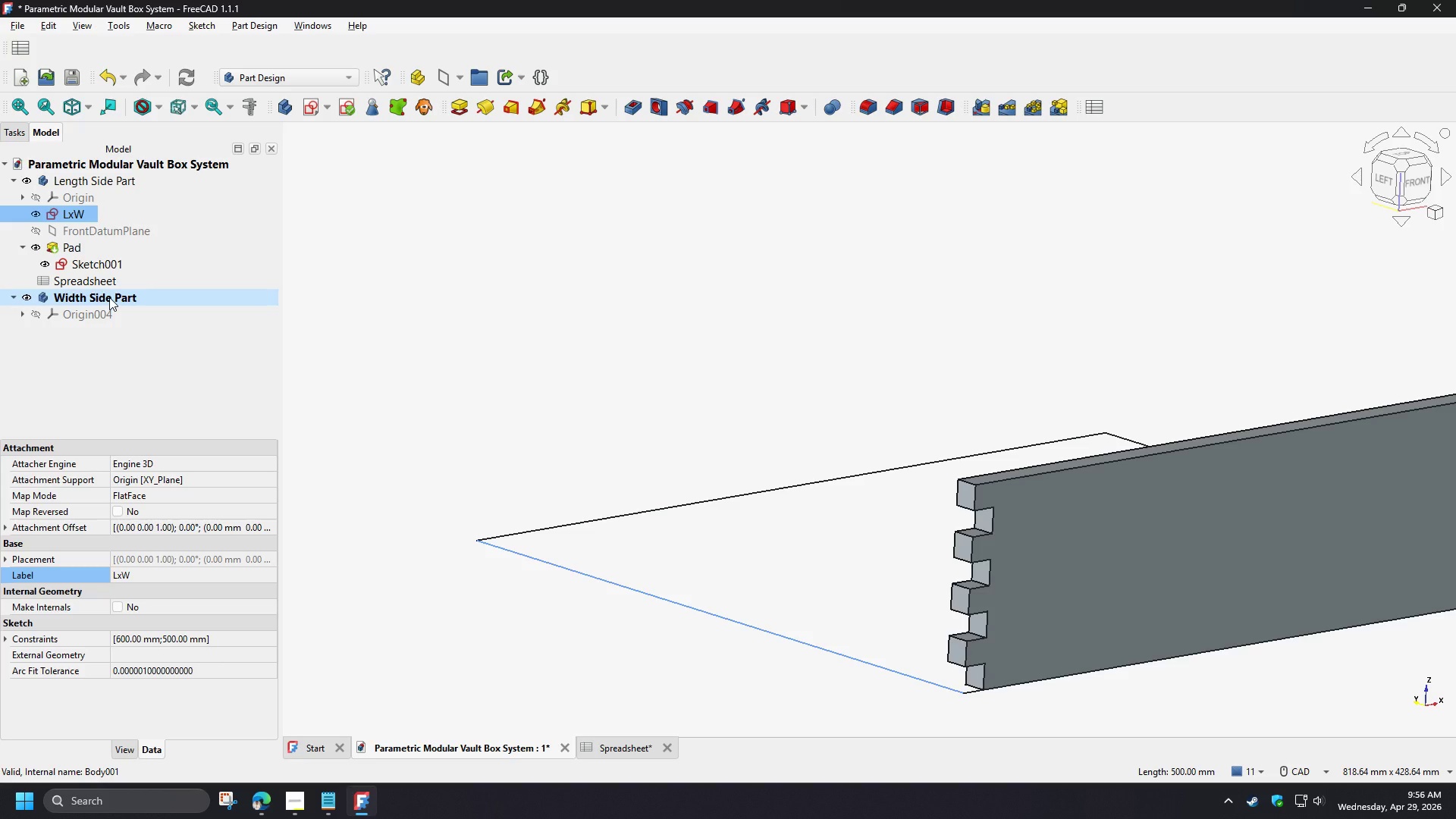 
left_click([109, 297])
 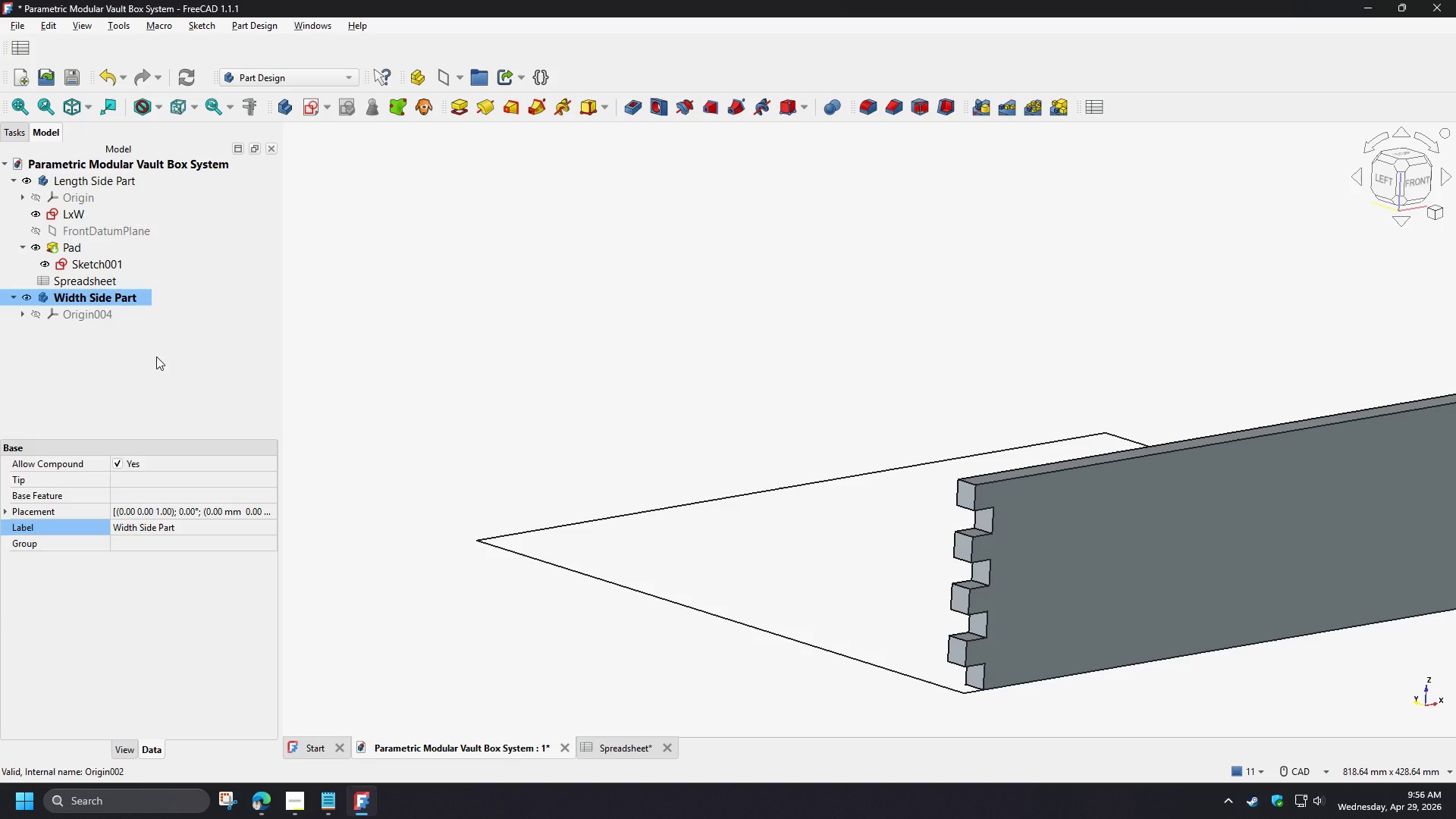 
left_click([156, 356])
 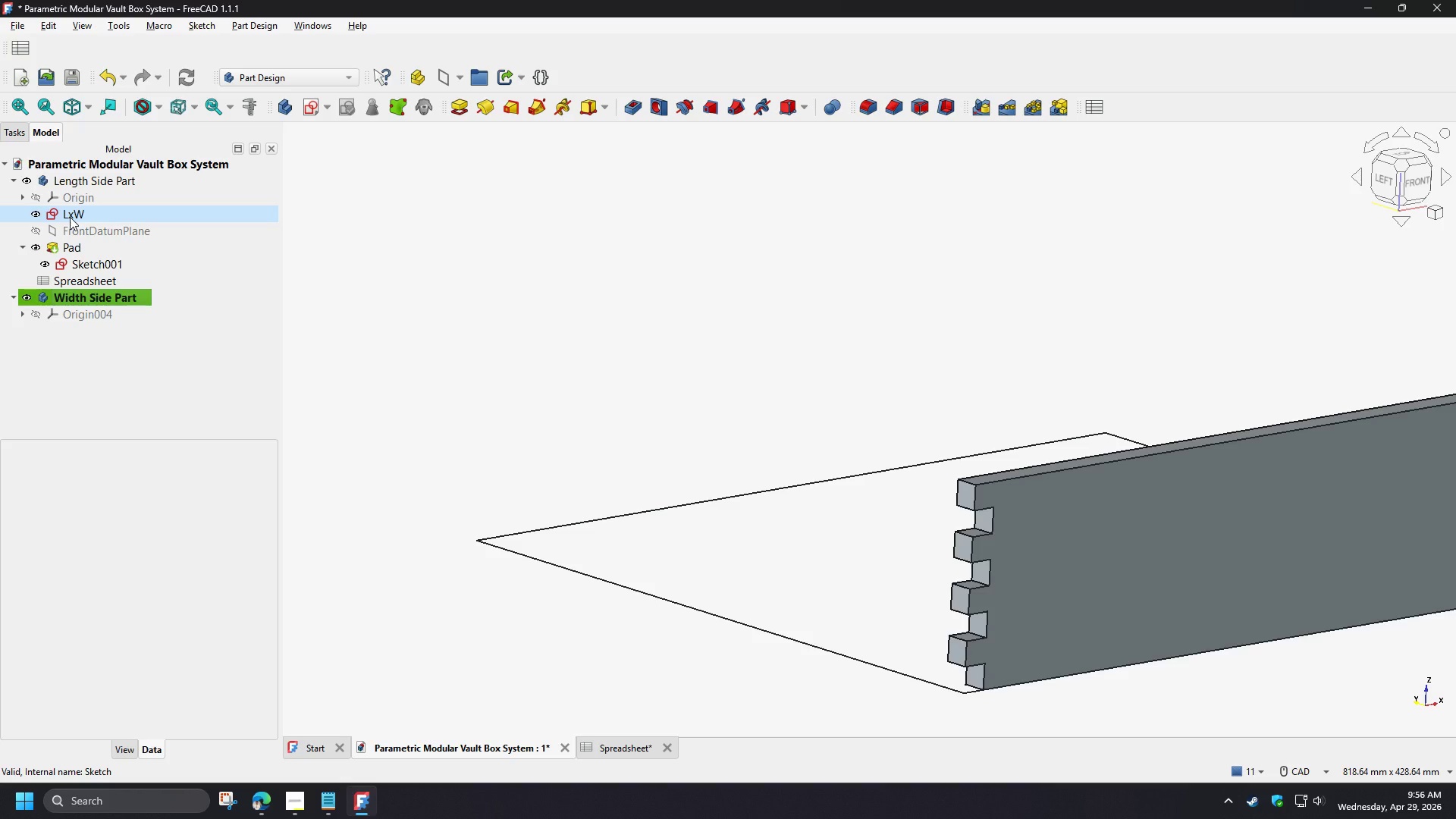 
wait(16.14)
 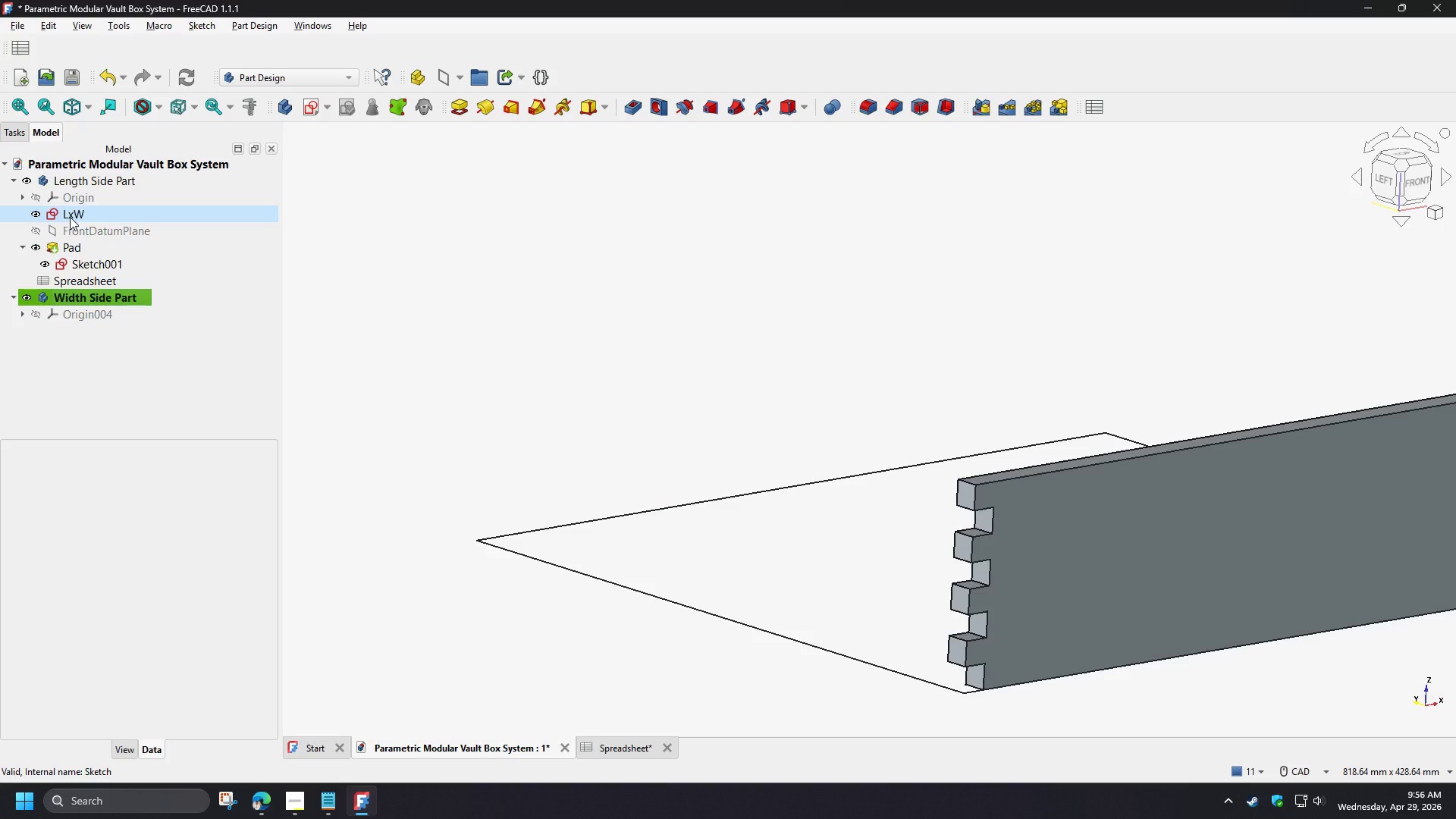 
left_click([127, 406])
 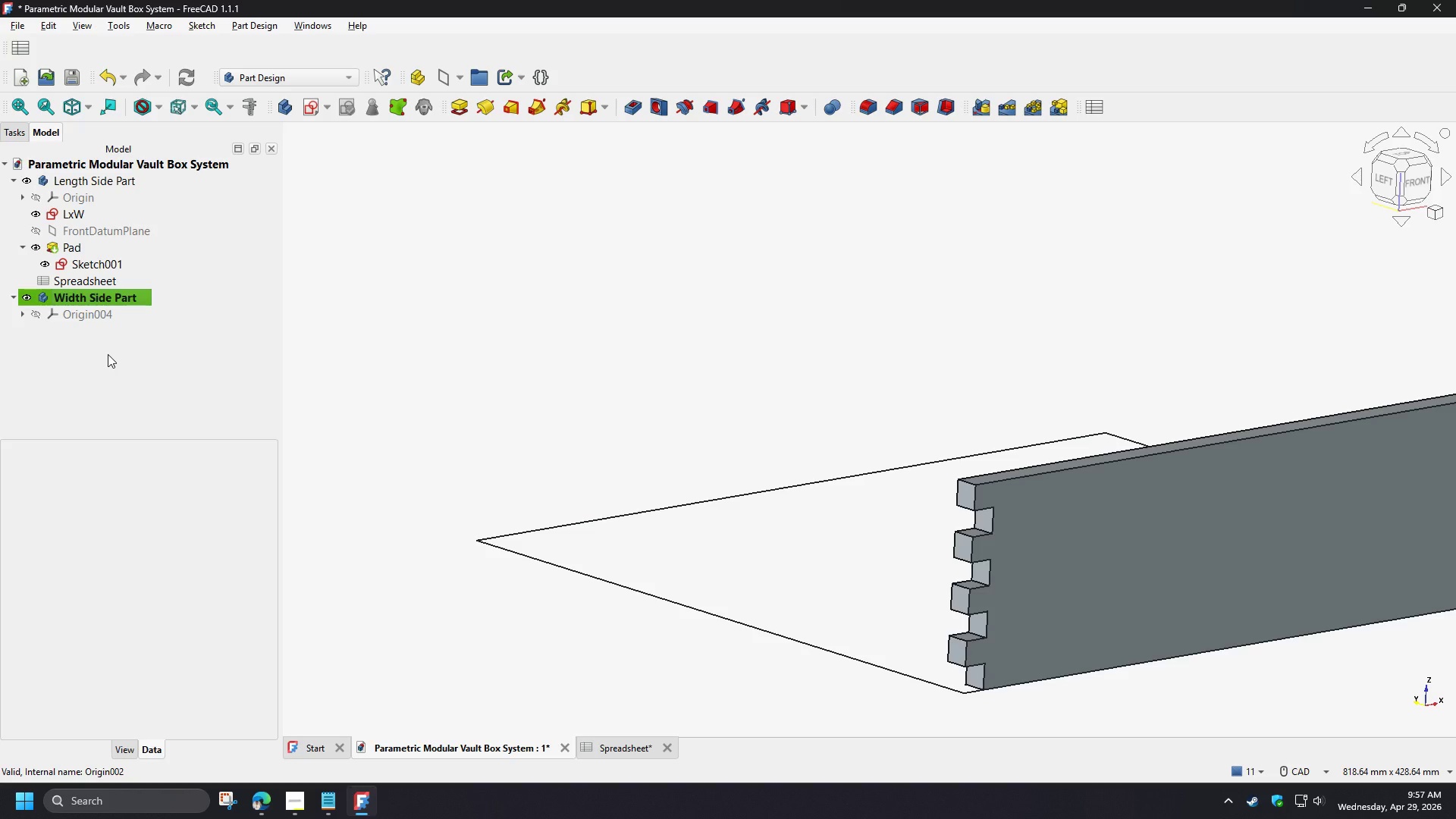 
wait(11.55)
 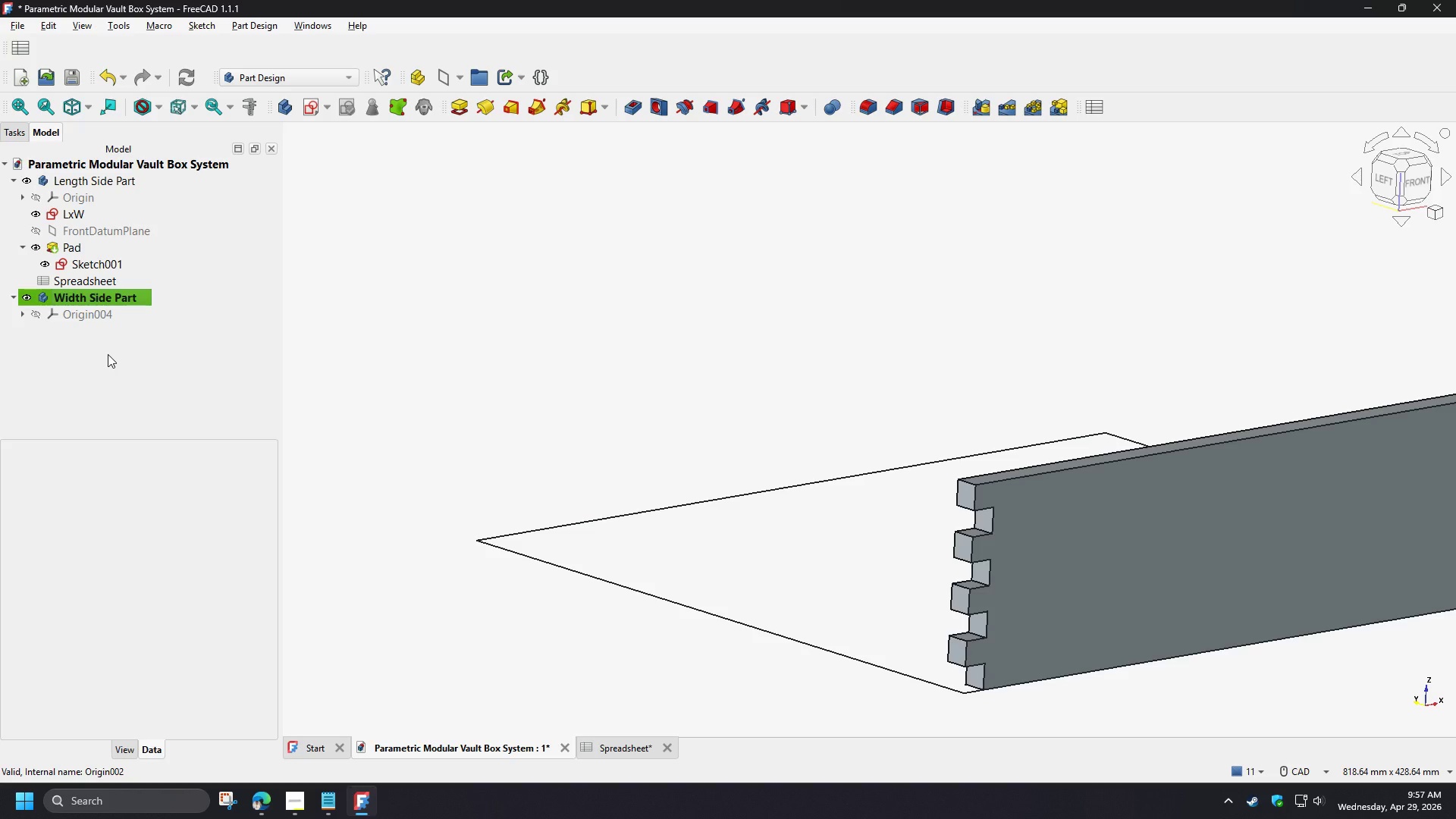 
left_click([107, 345])
 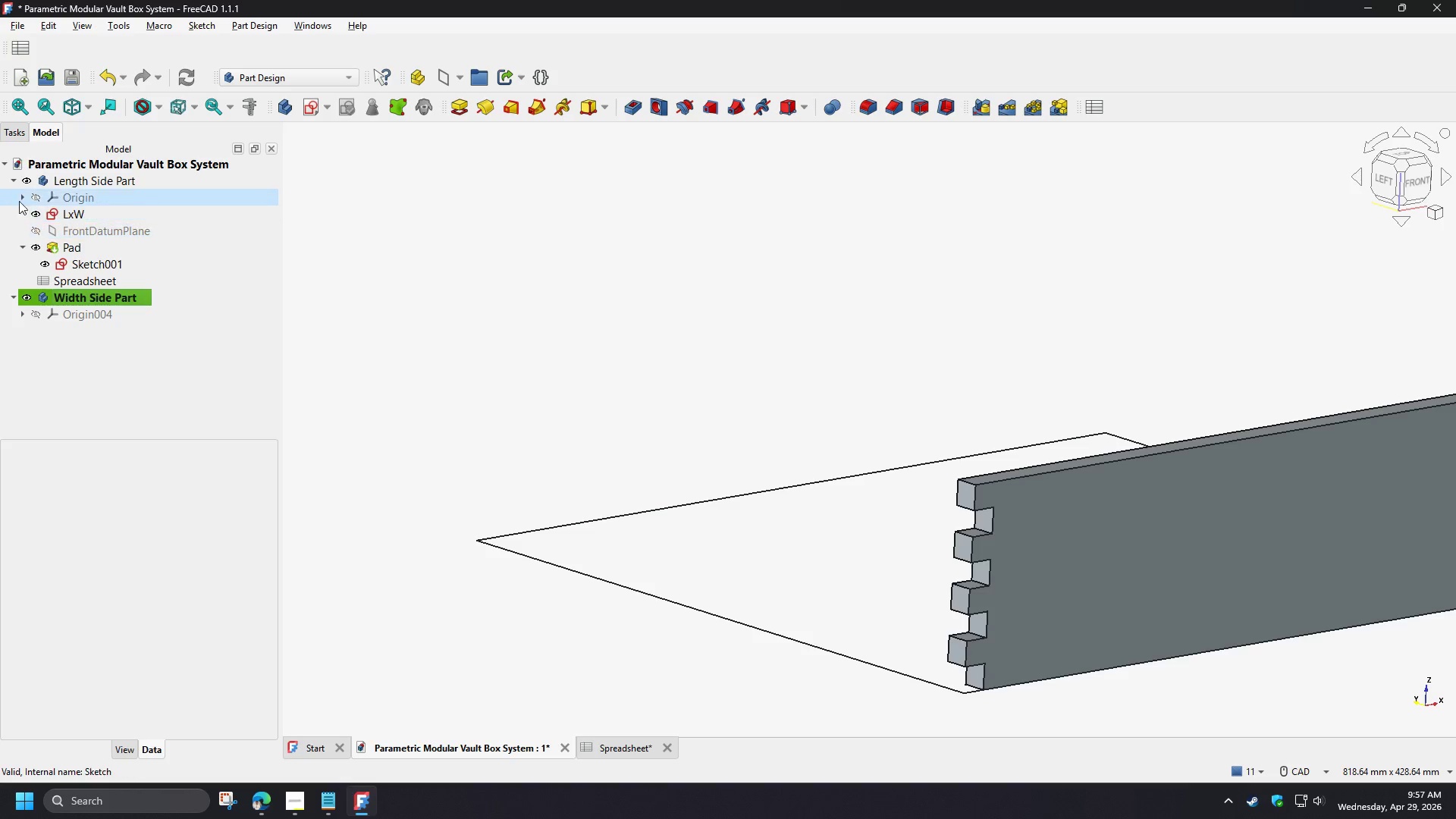 
left_click([13, 179])
 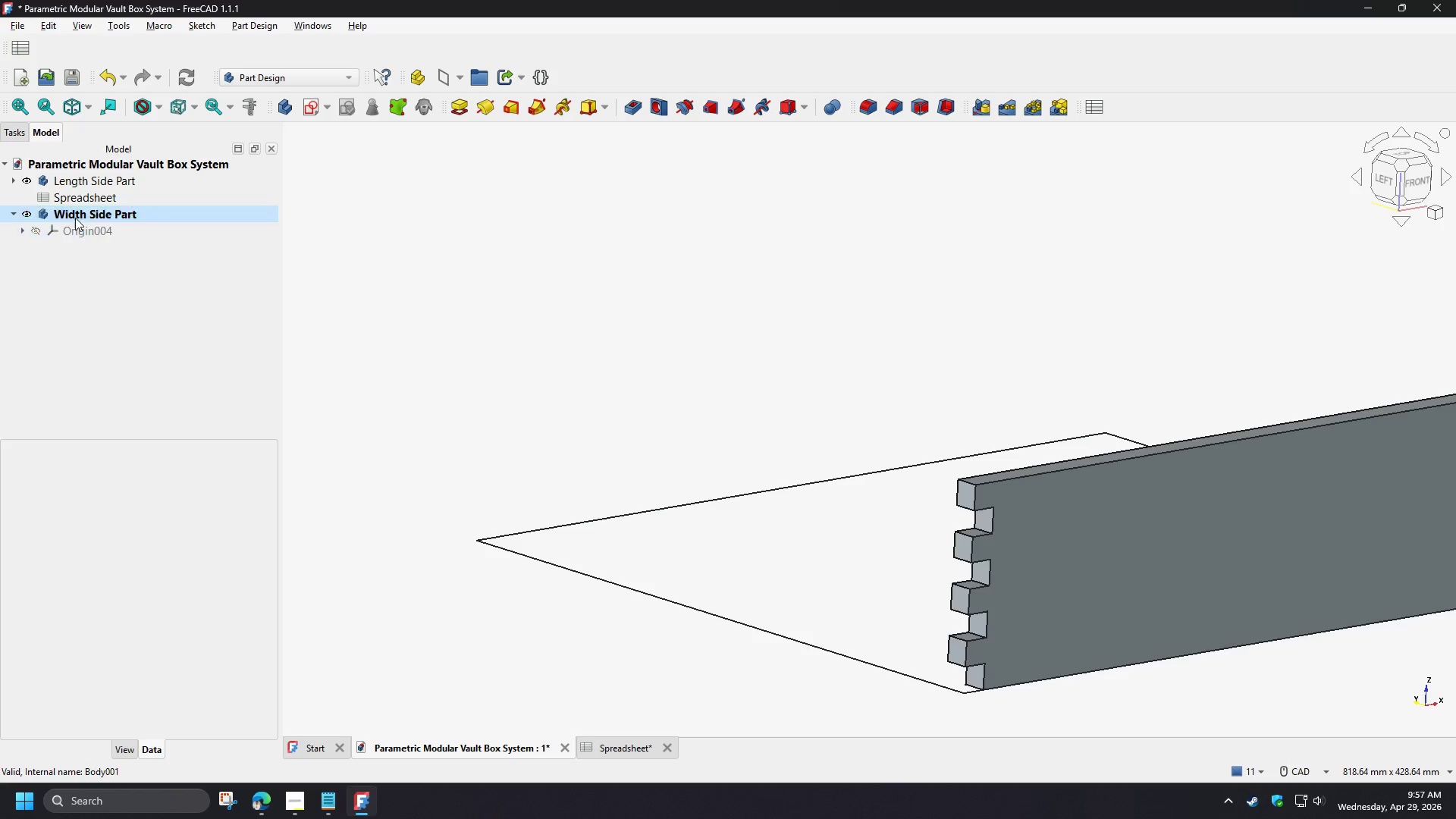 
left_click([77, 215])
 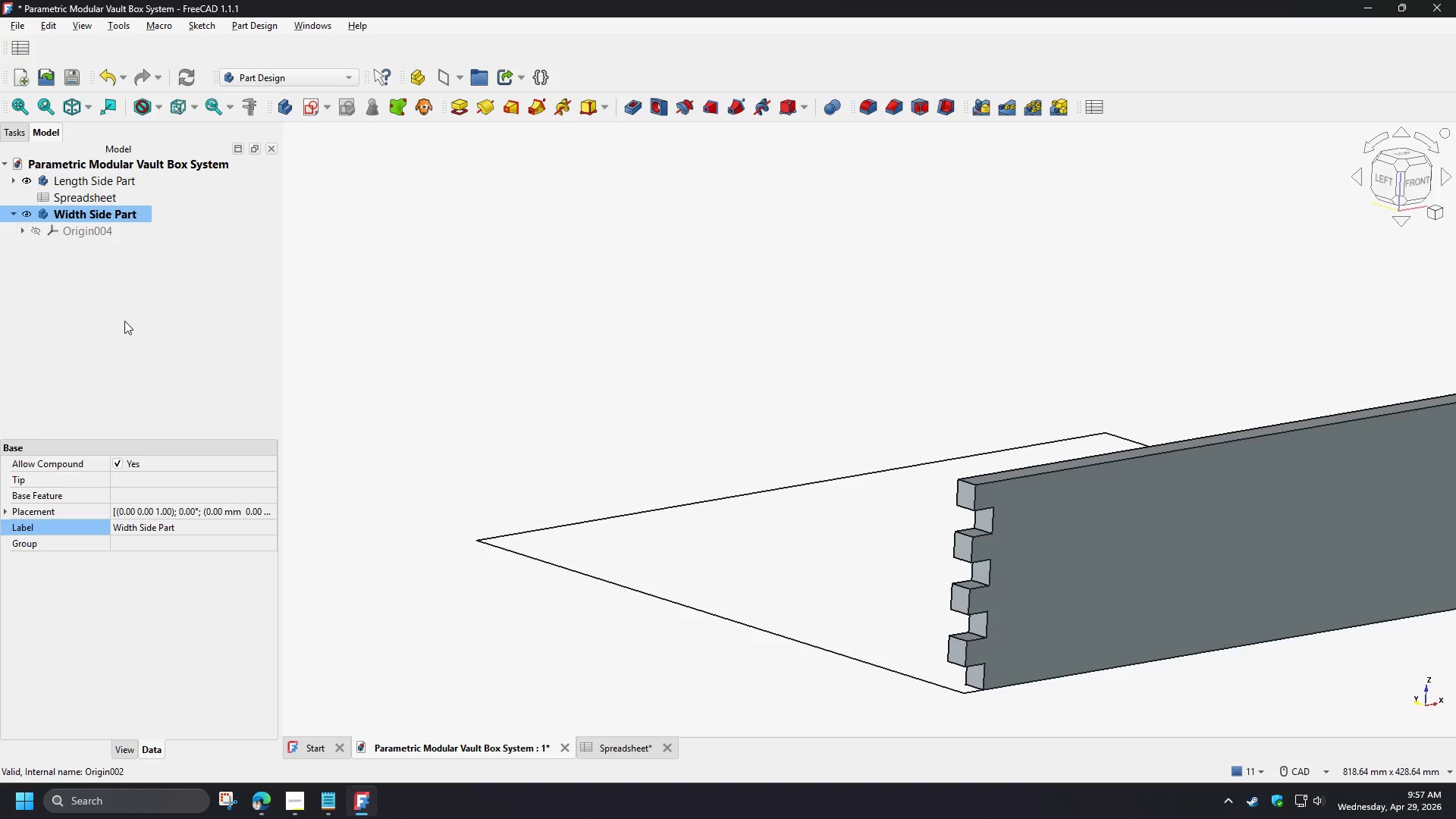 
wait(16.22)
 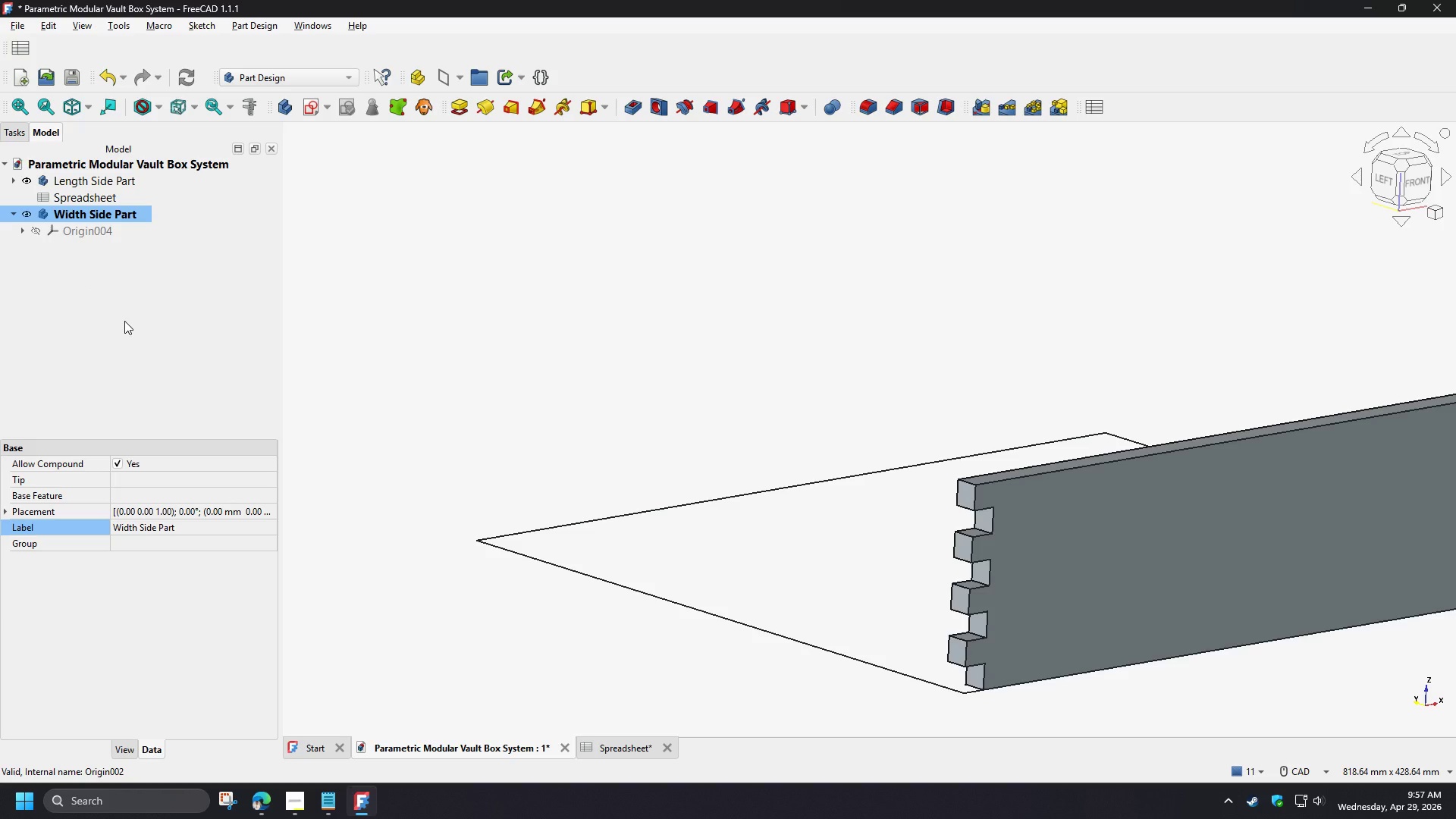 
left_click([288, 804])